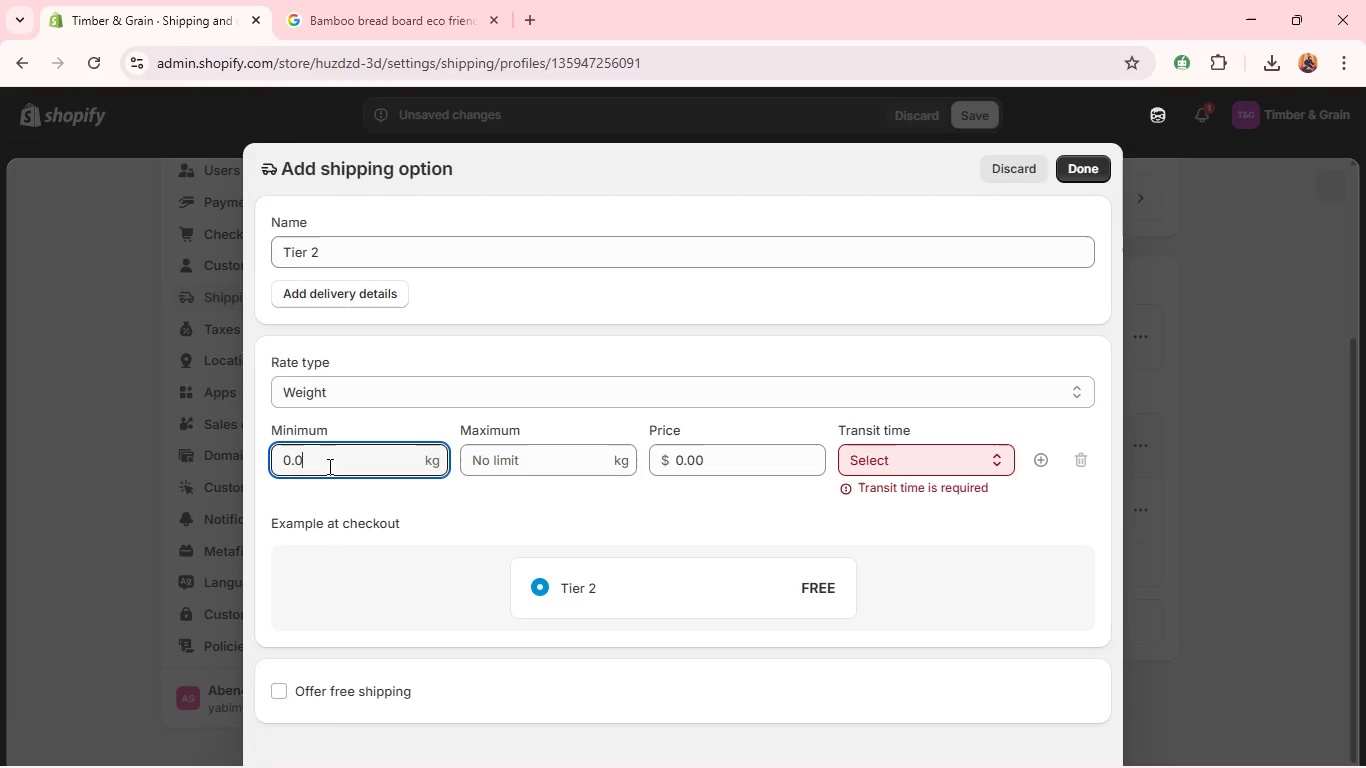 
wait(8.5)
 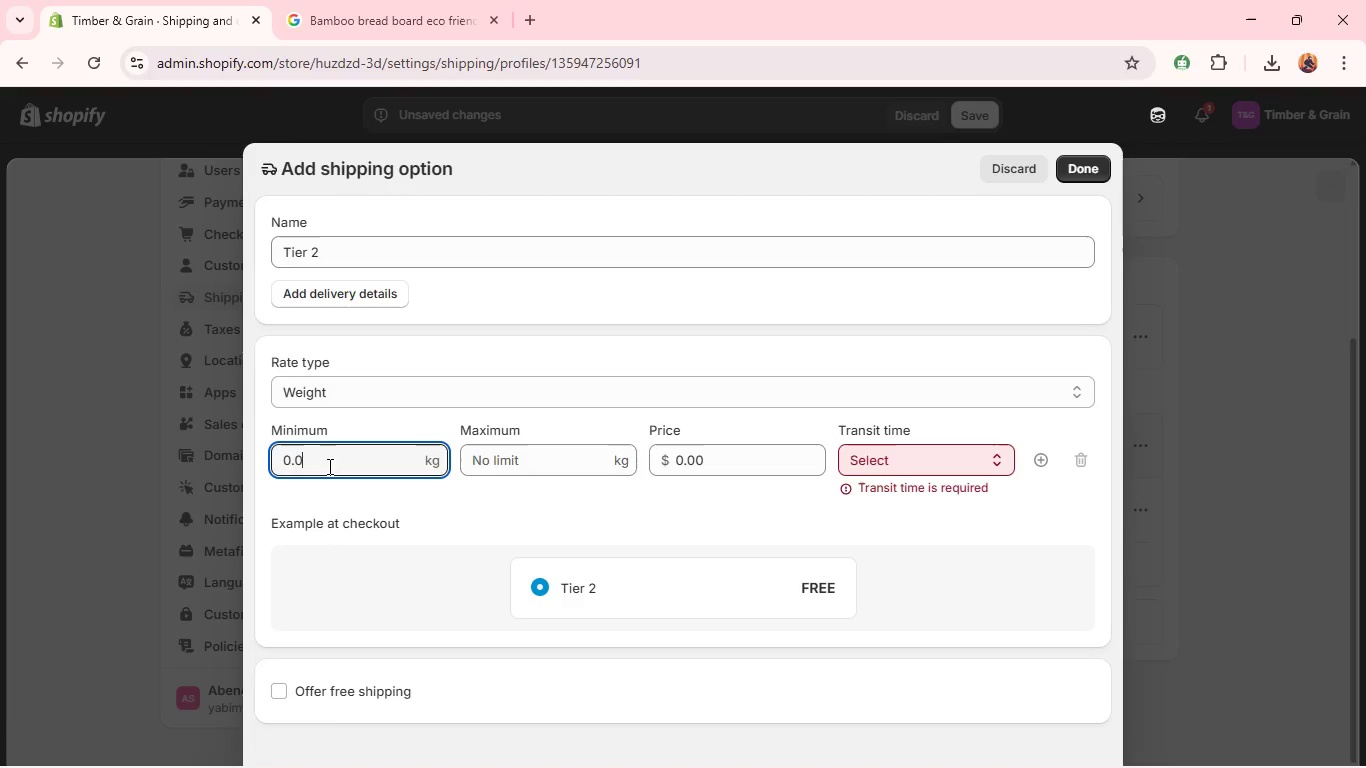 
key(5)
 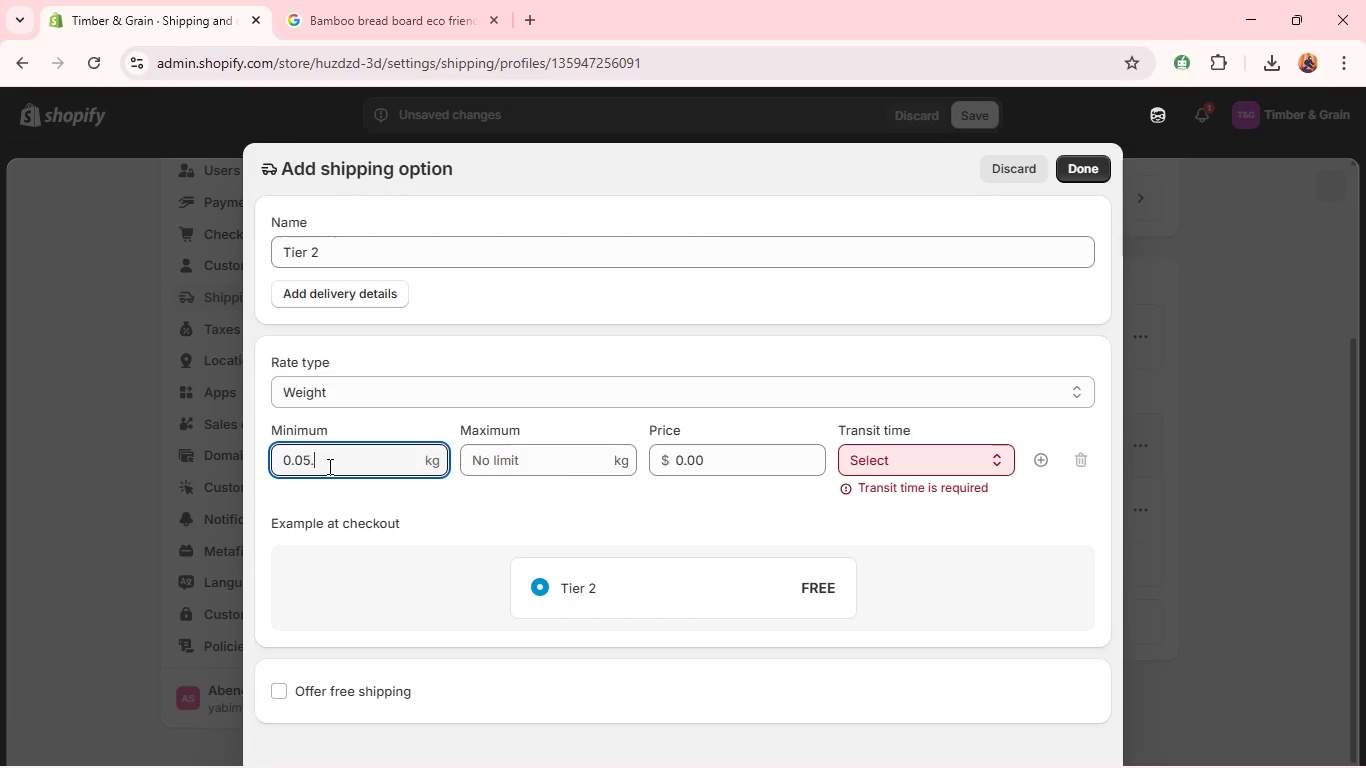 
key(Period)
 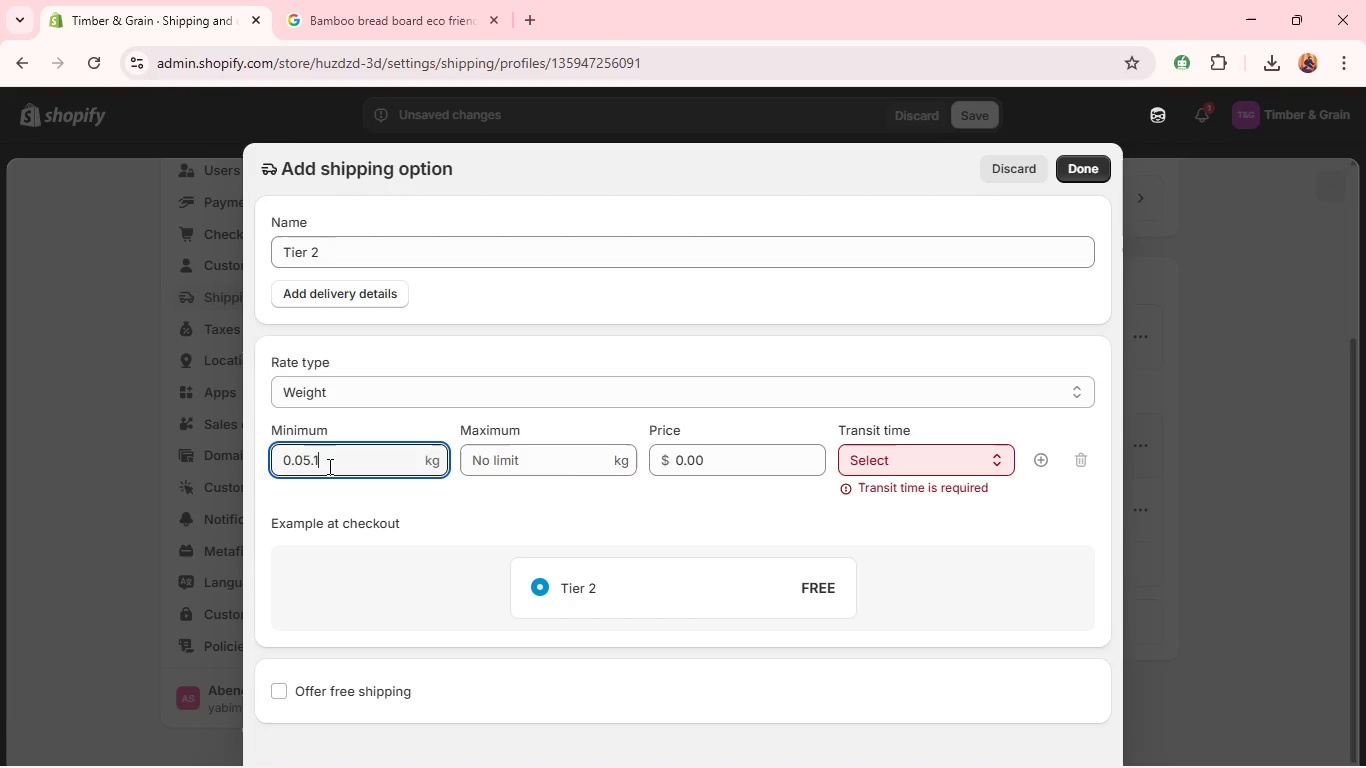 
key(1)
 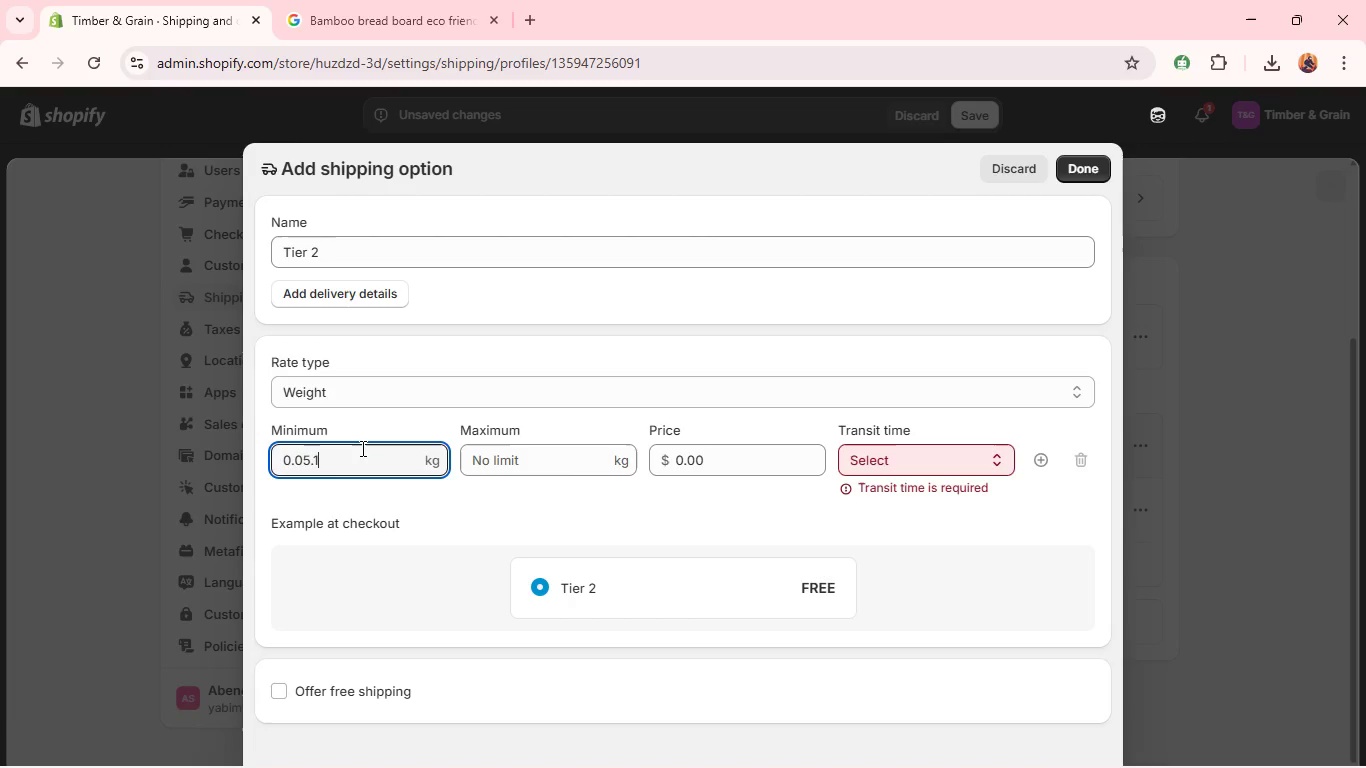 
double_click([361, 448])
 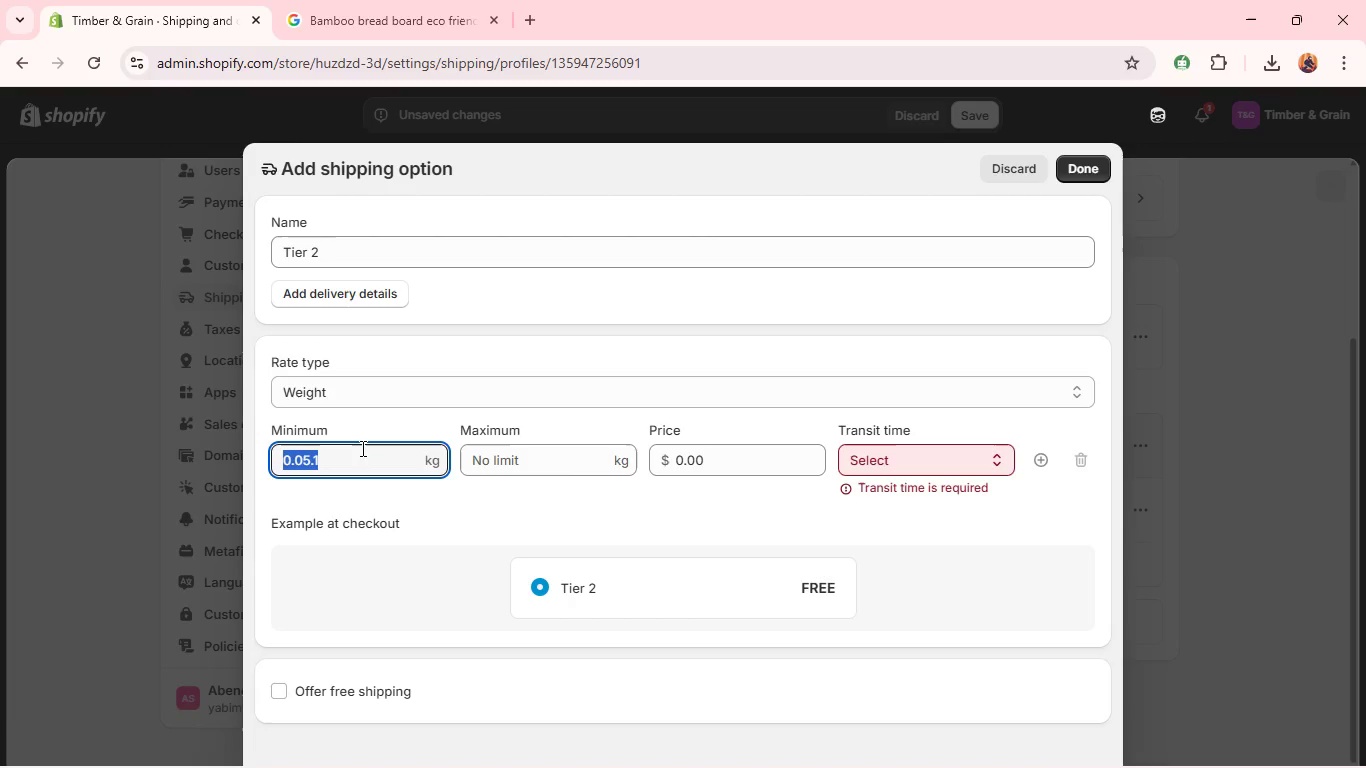 
triple_click([361, 448])
 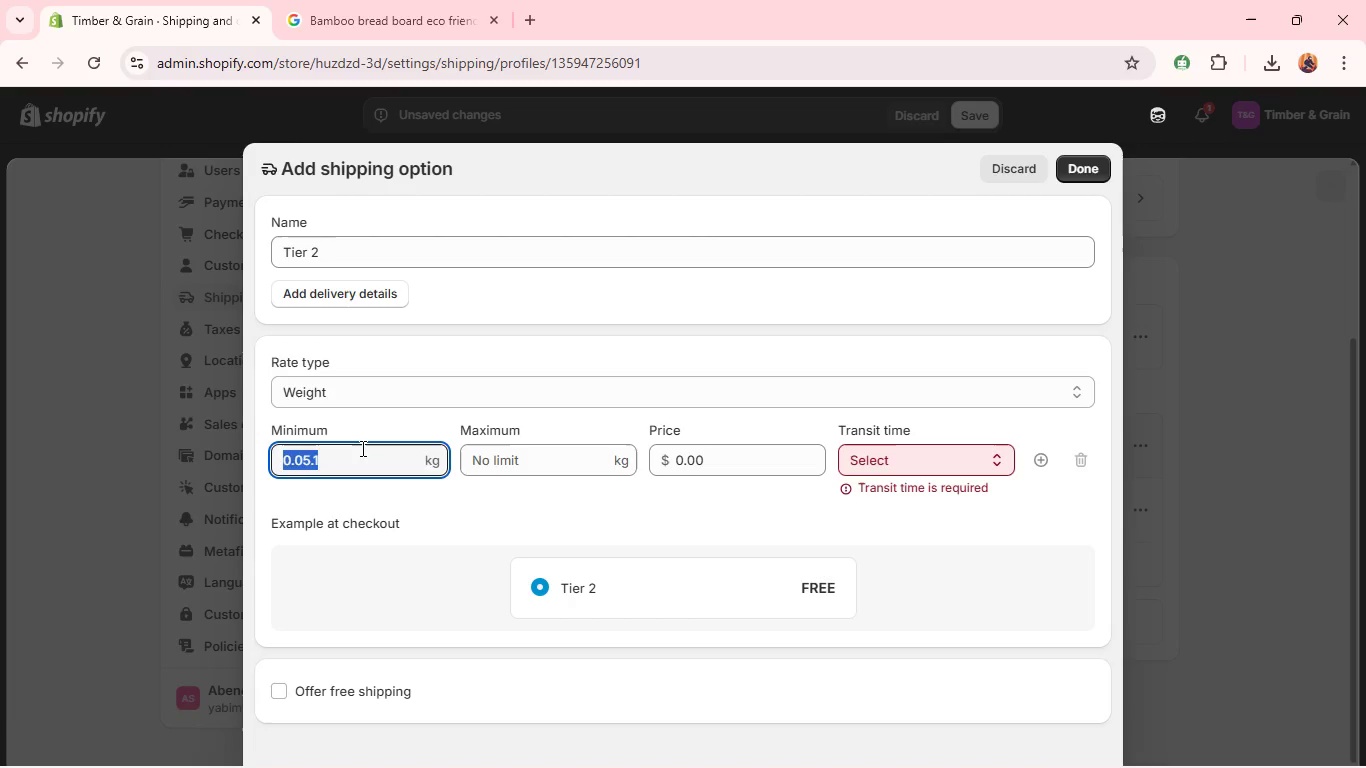 
key(5)
 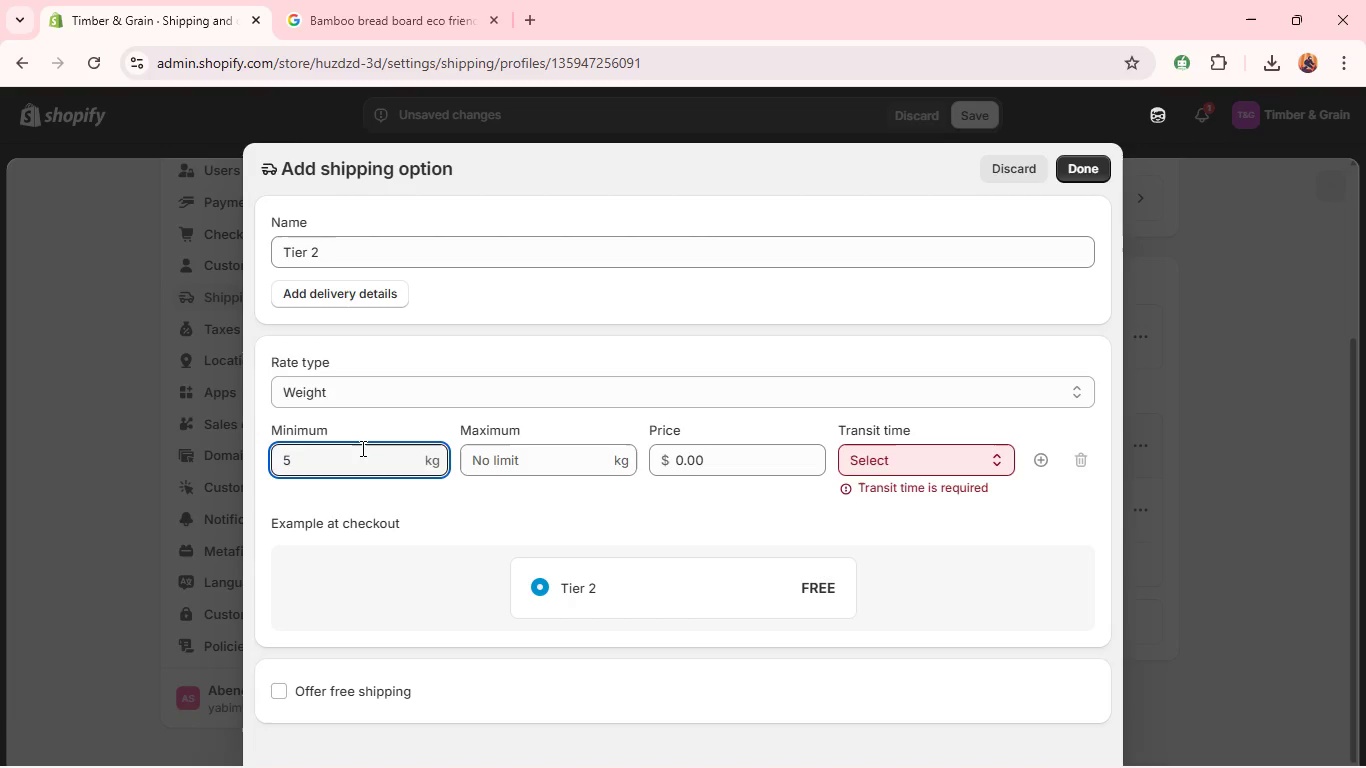 
key(Comma)
 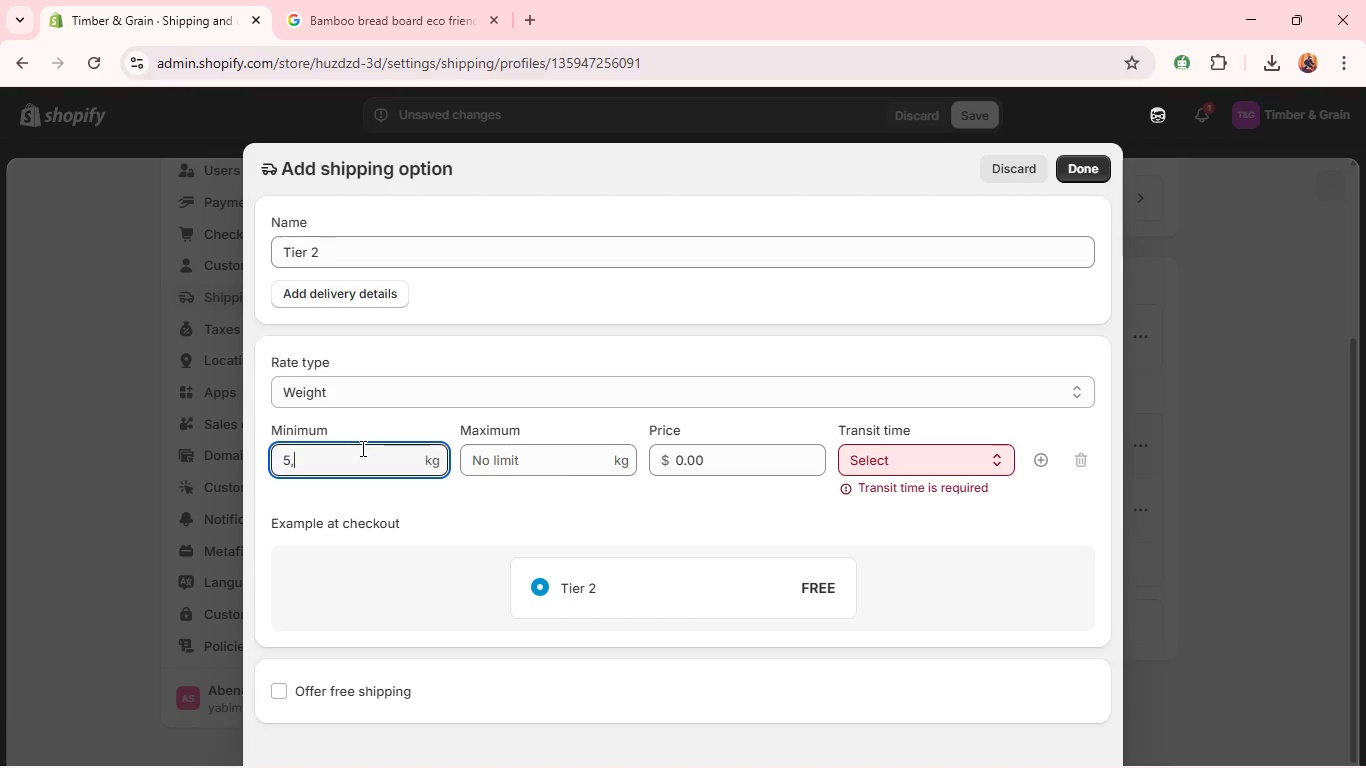 
key(1)
 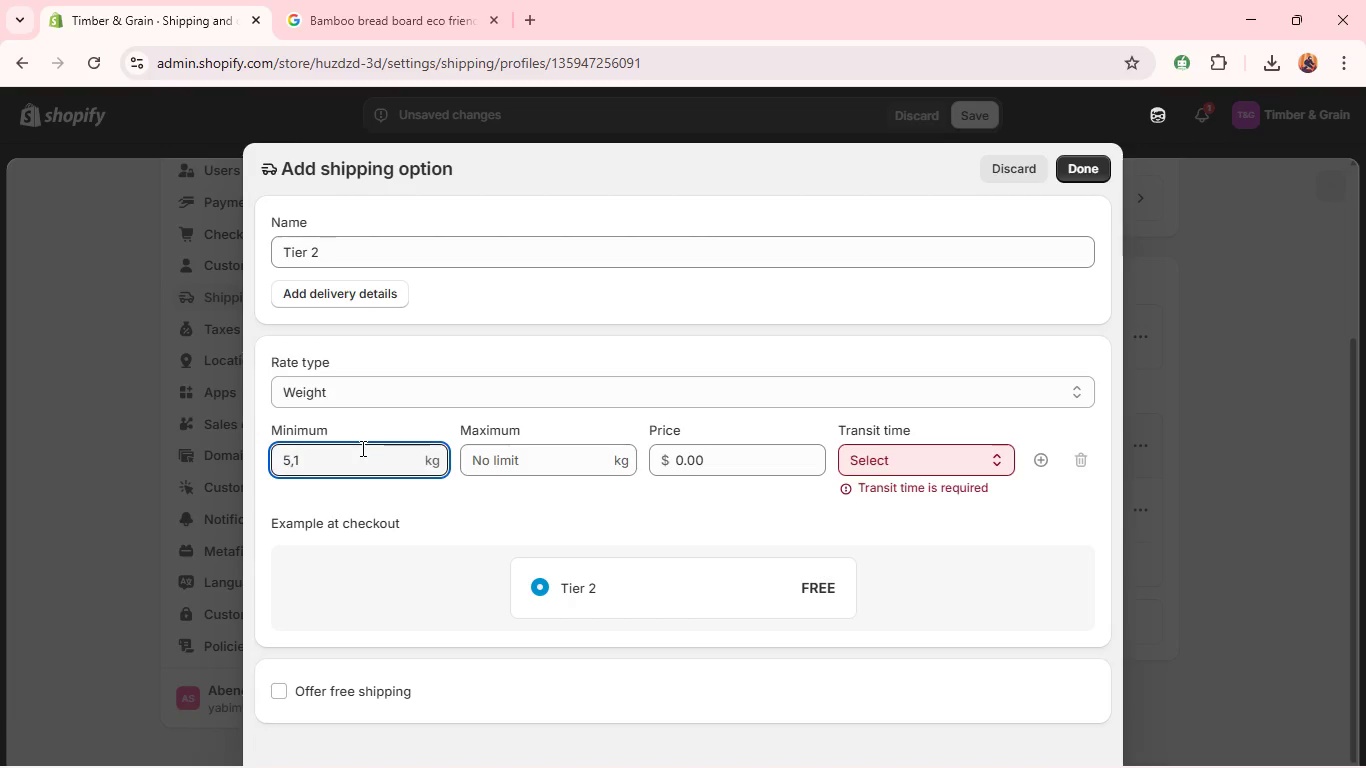 
key(Backspace)
 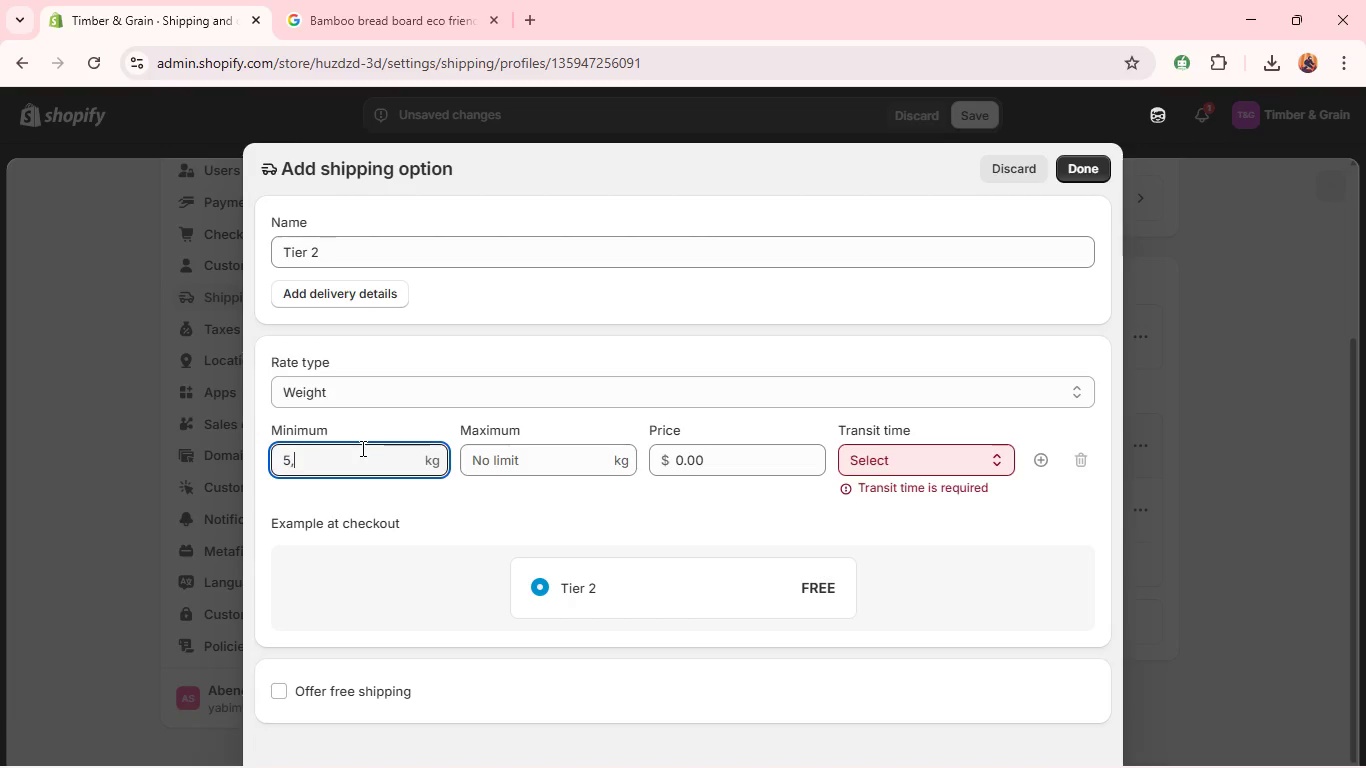 
key(Backspace)
 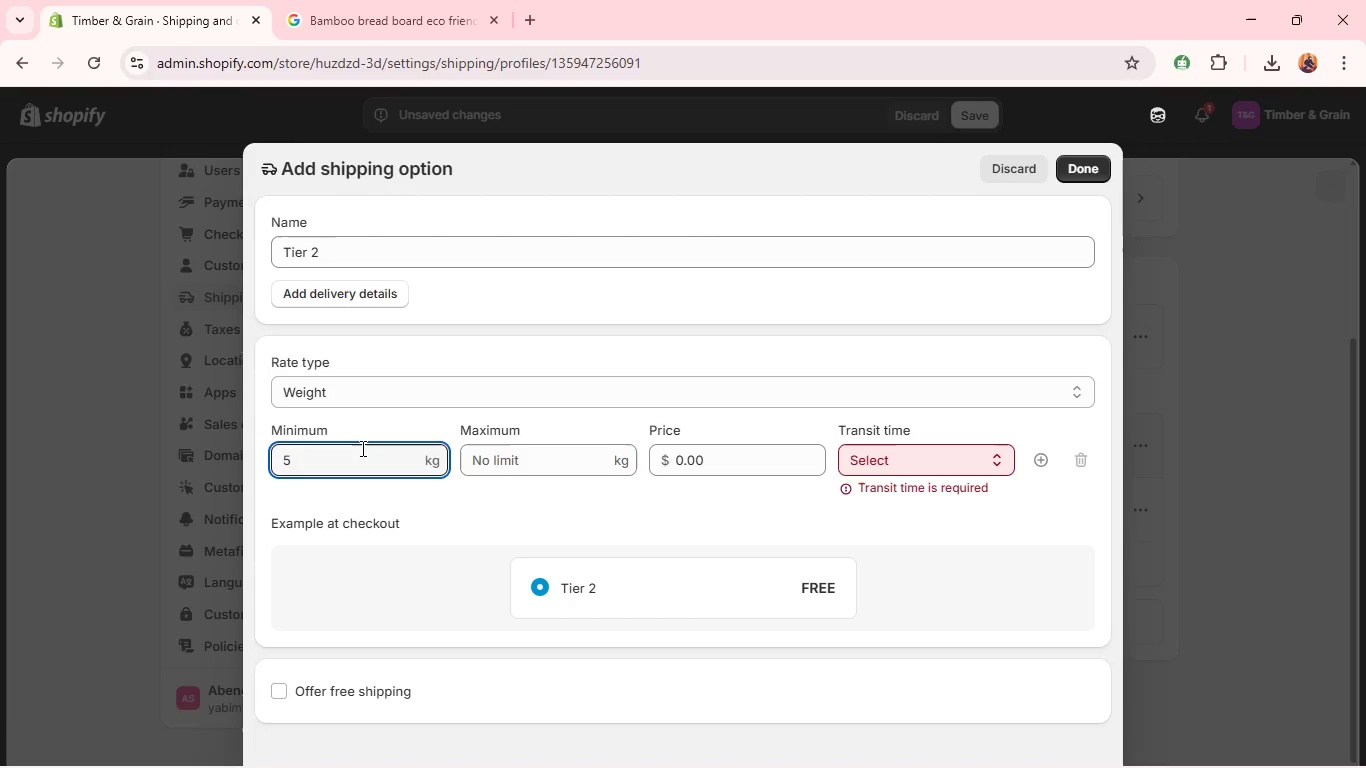 
key(Period)
 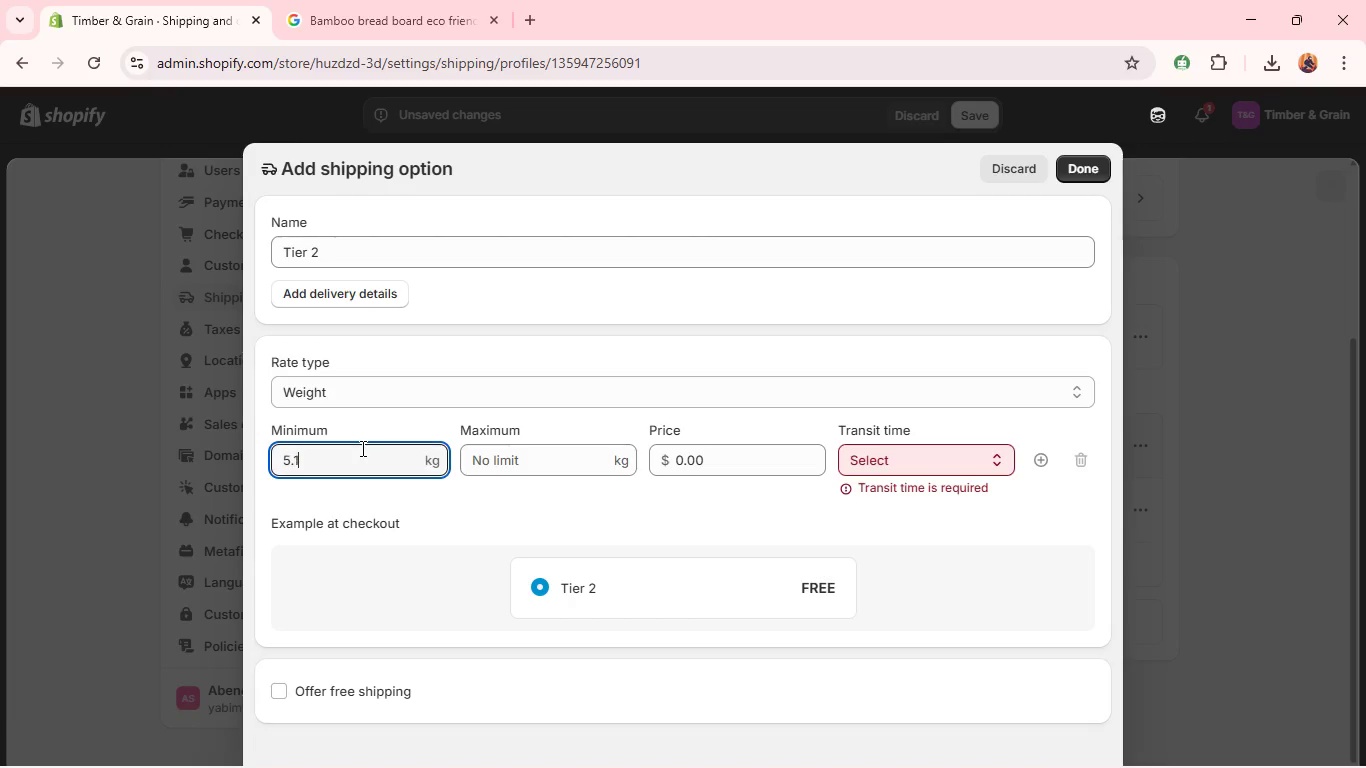 
key(1)
 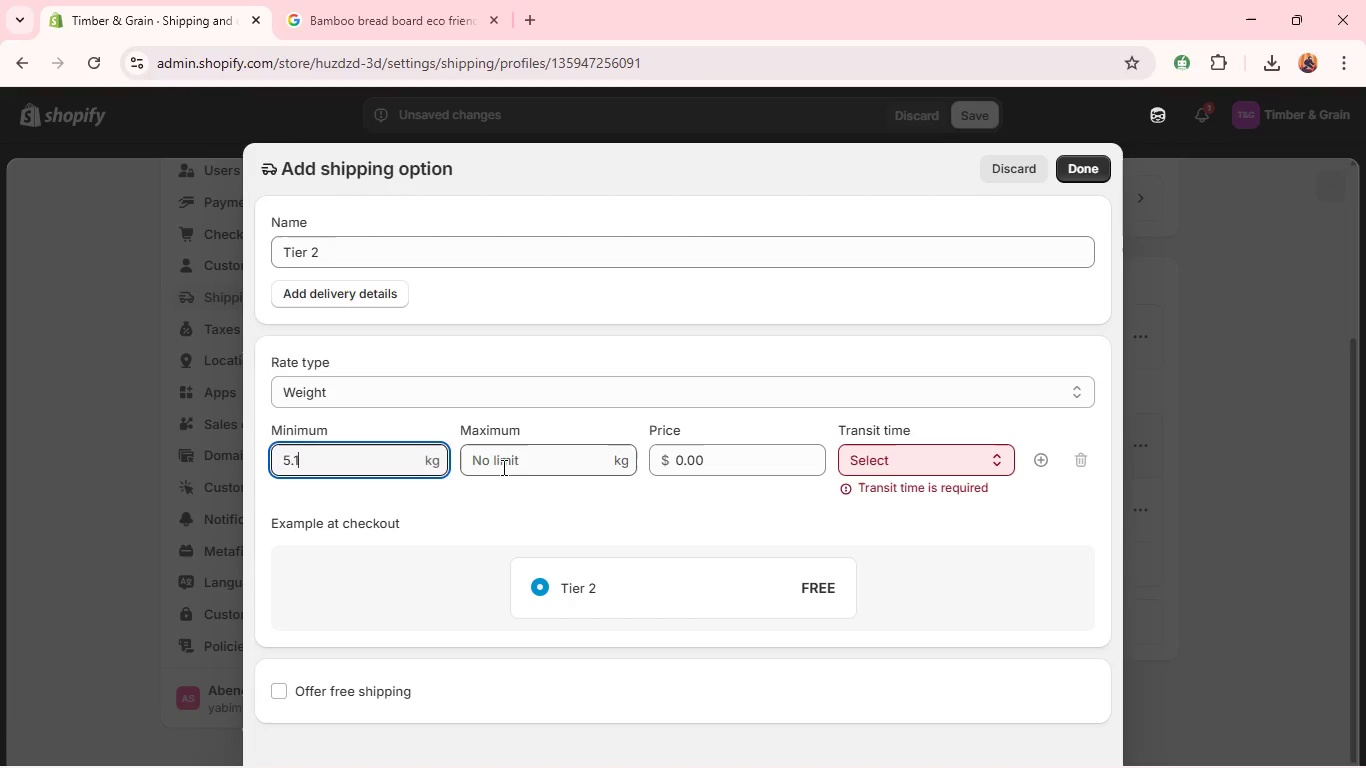 
double_click([502, 467])
 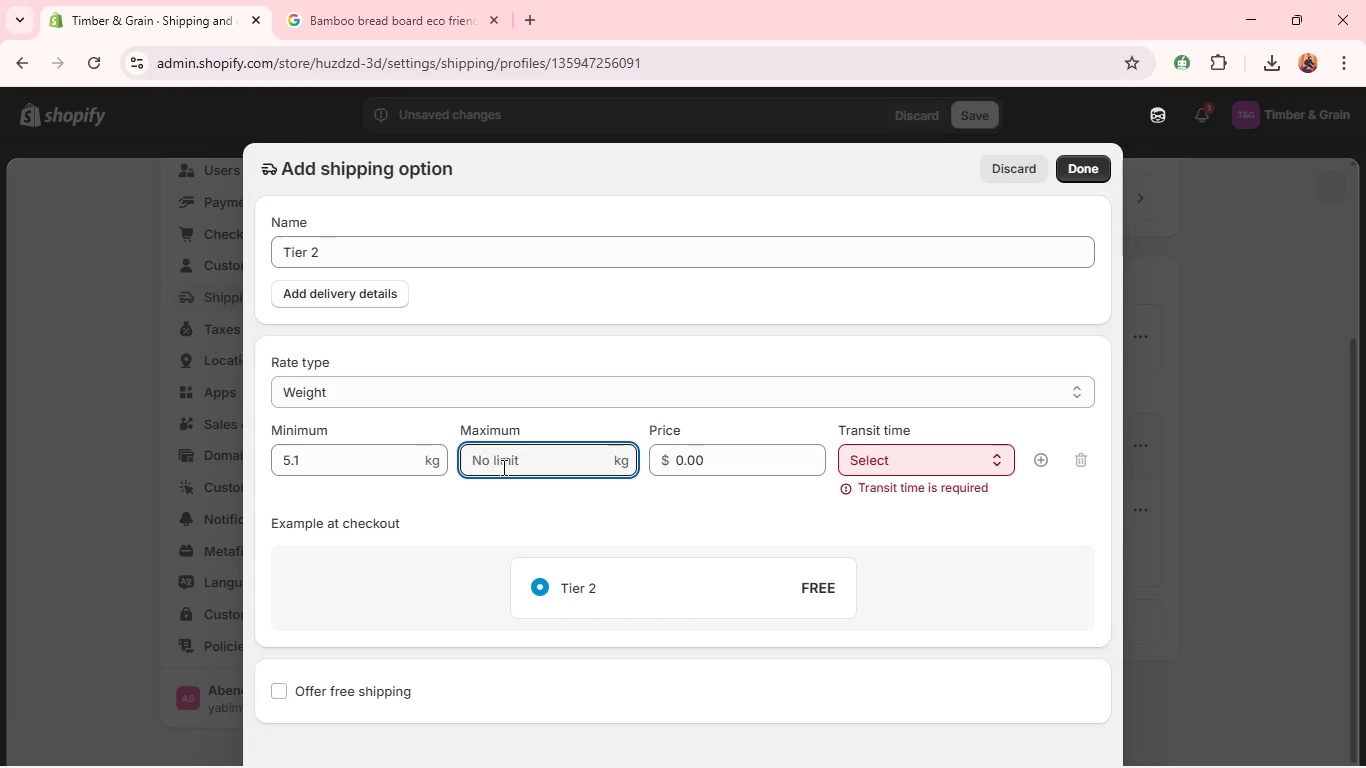 
type(10,)
key(Backspace)
type(.1)
key(Backspace)
key(Backspace)
 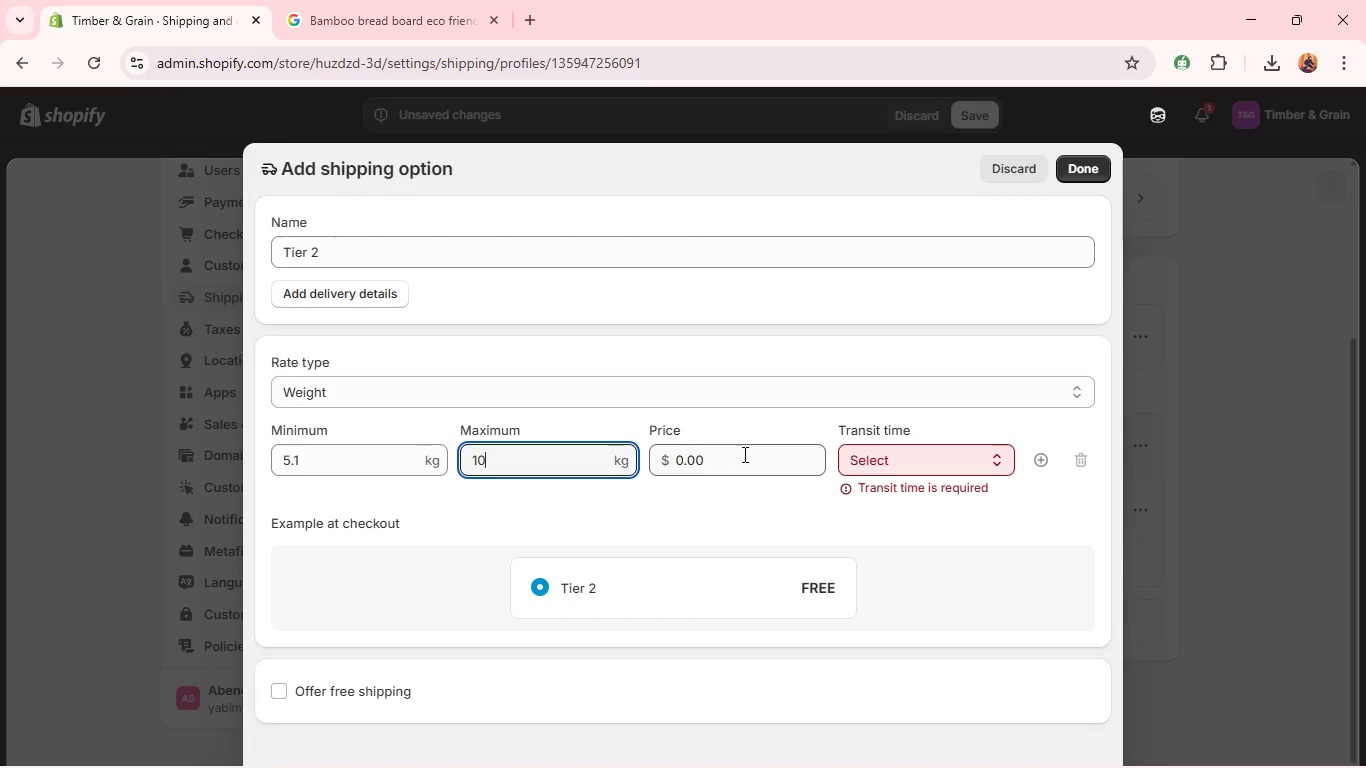 
double_click([743, 454])
 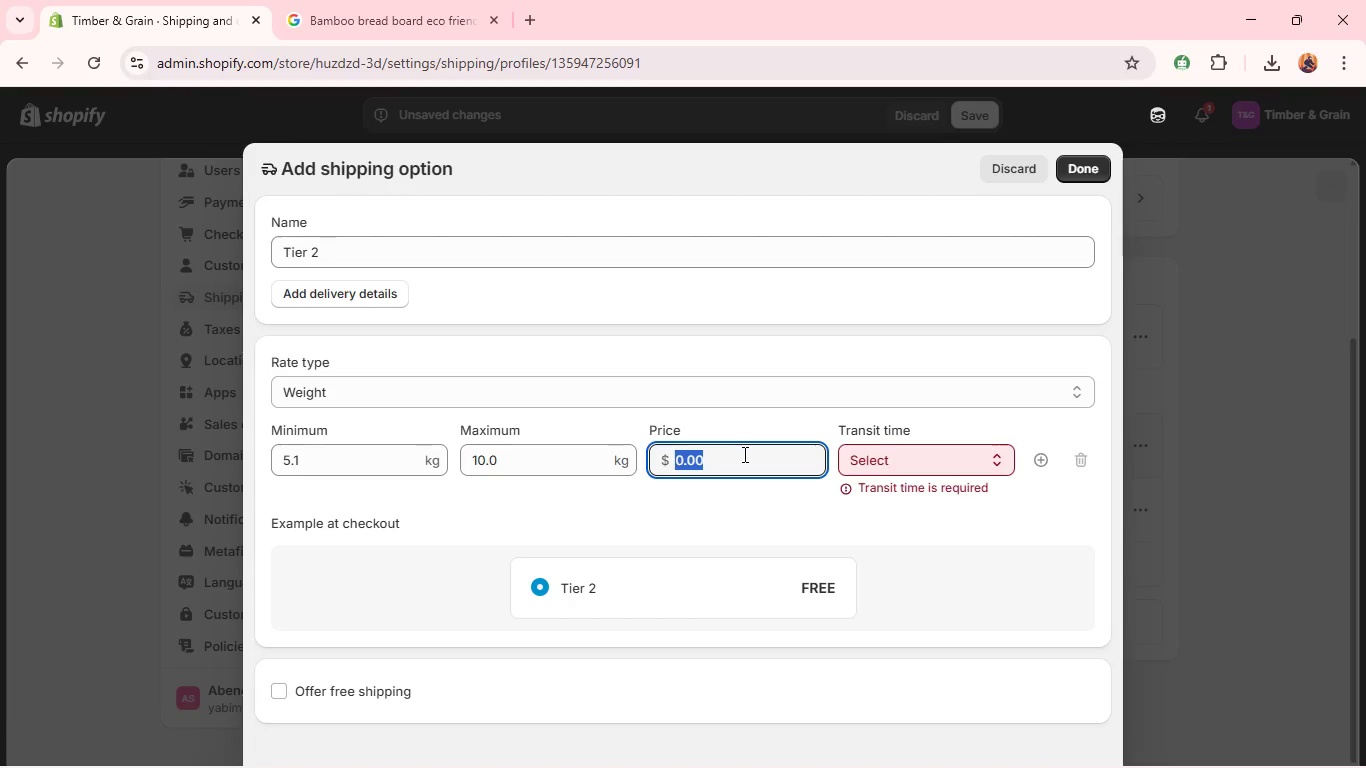 
triple_click([743, 454])
 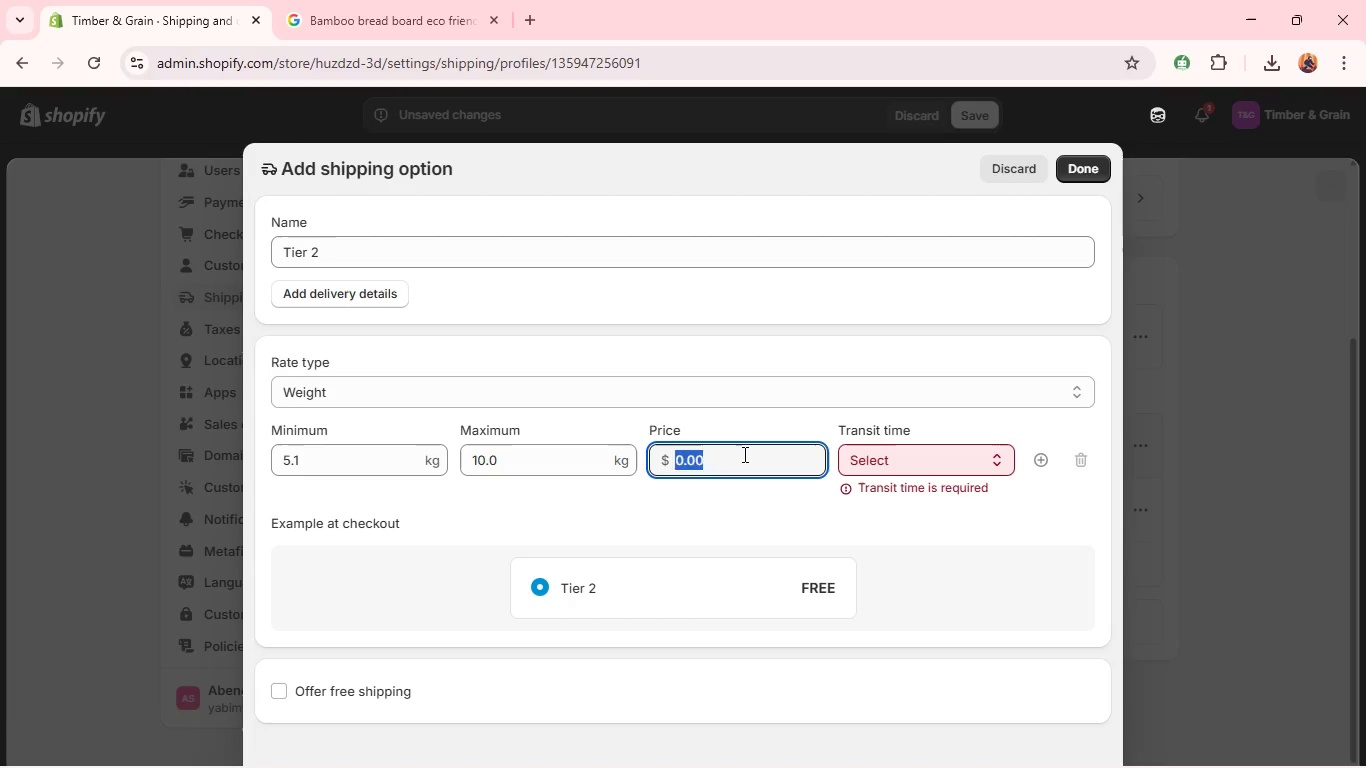 
type(25)
 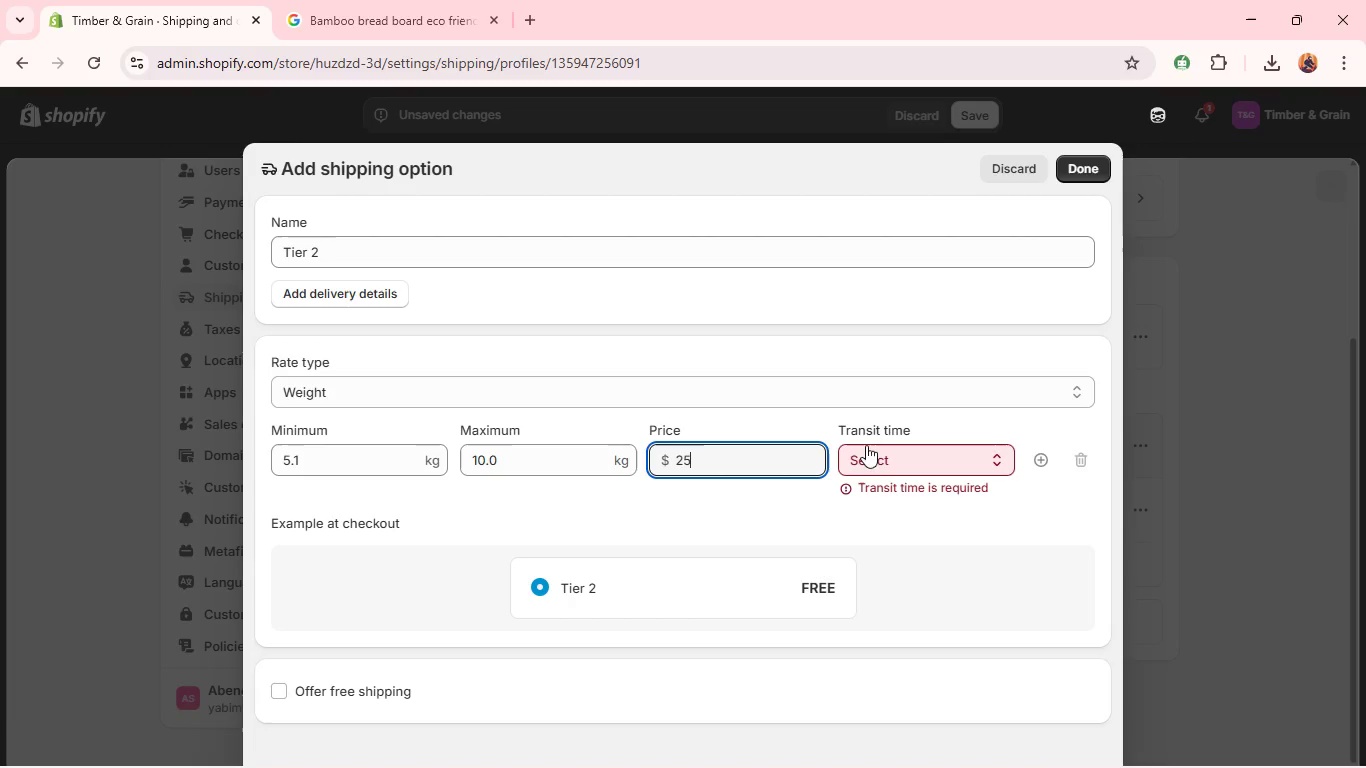 
left_click([873, 457])
 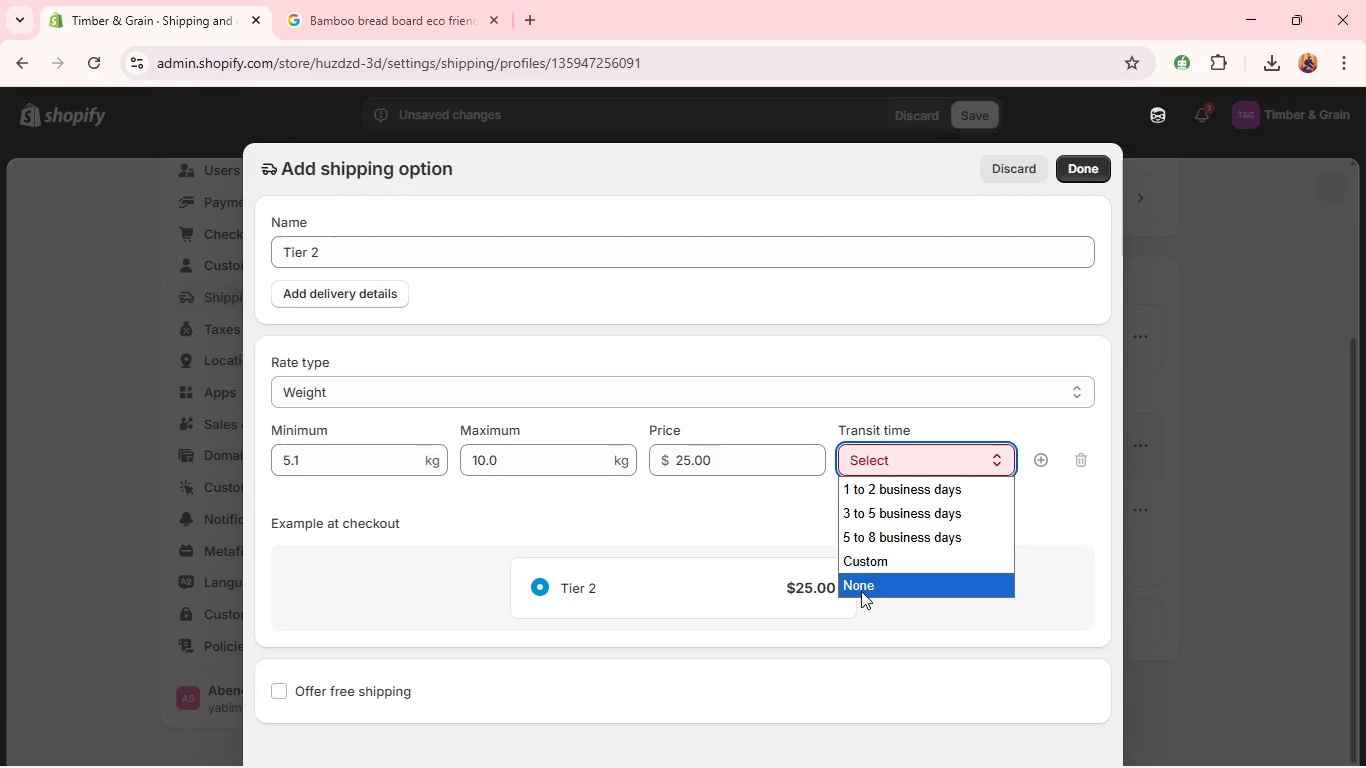 
left_click([861, 591])
 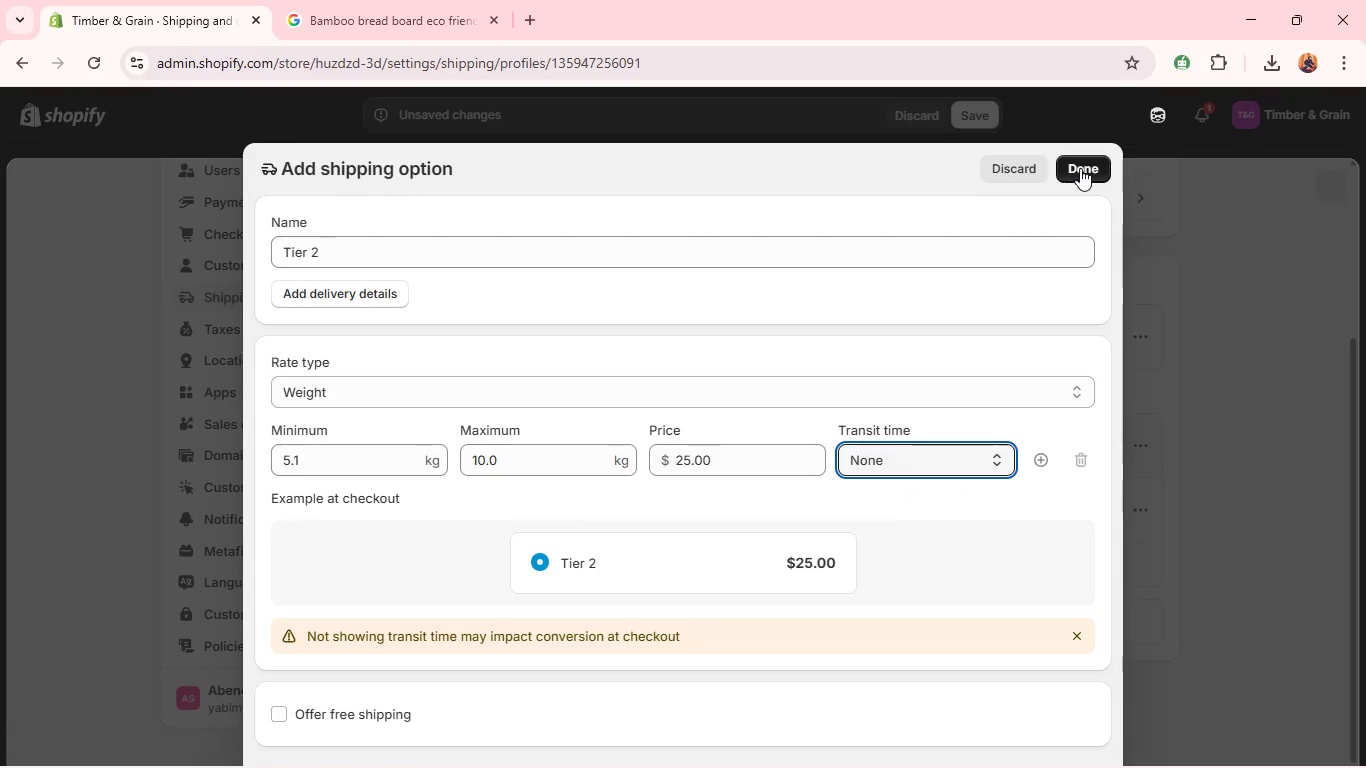 
left_click([1083, 167])
 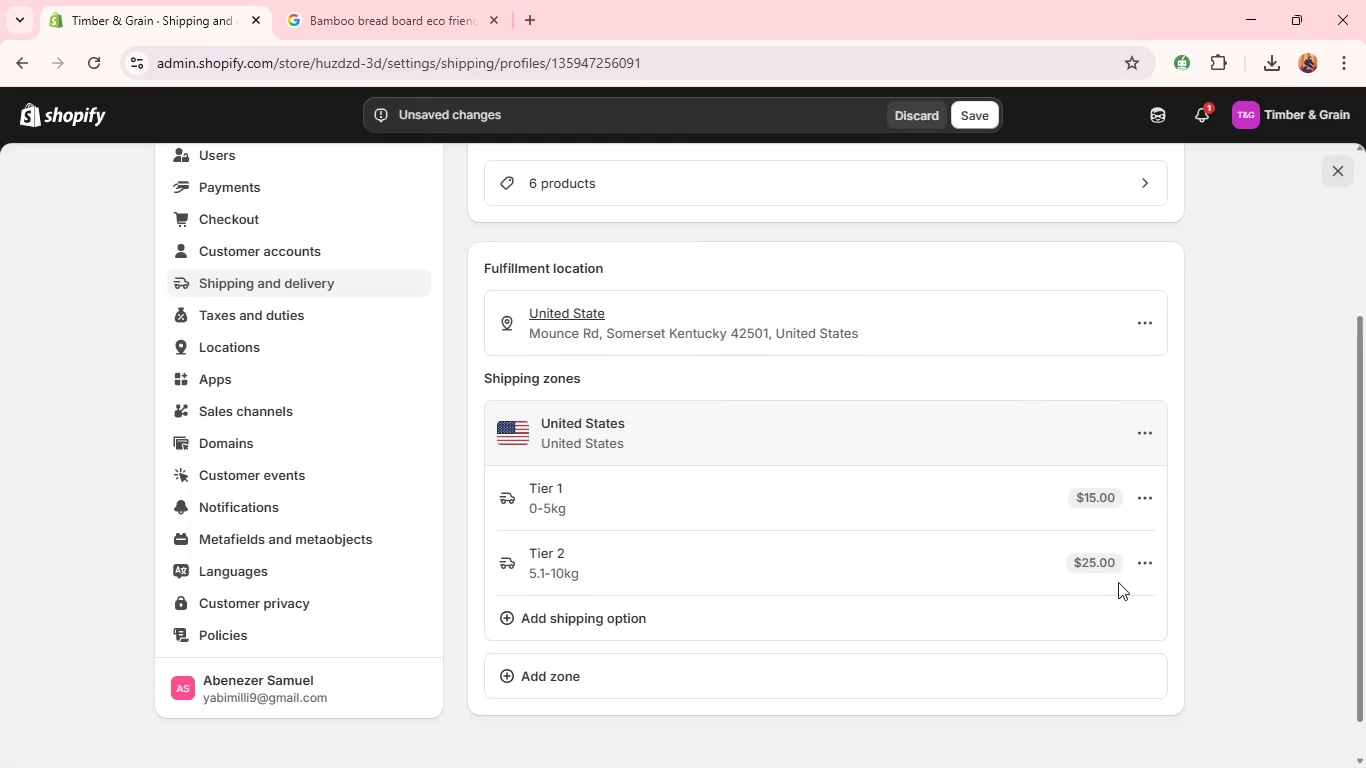 
left_click([1118, 615])
 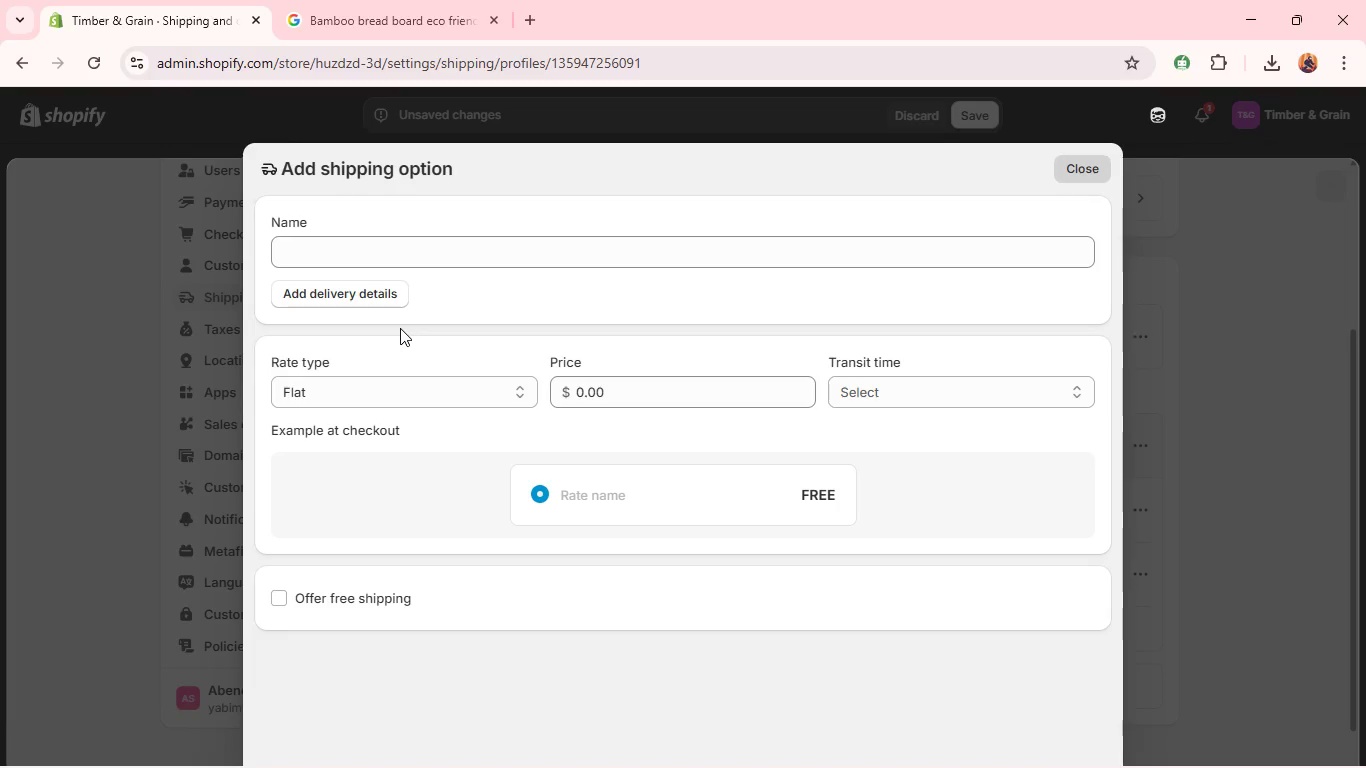 
wait(7.81)
 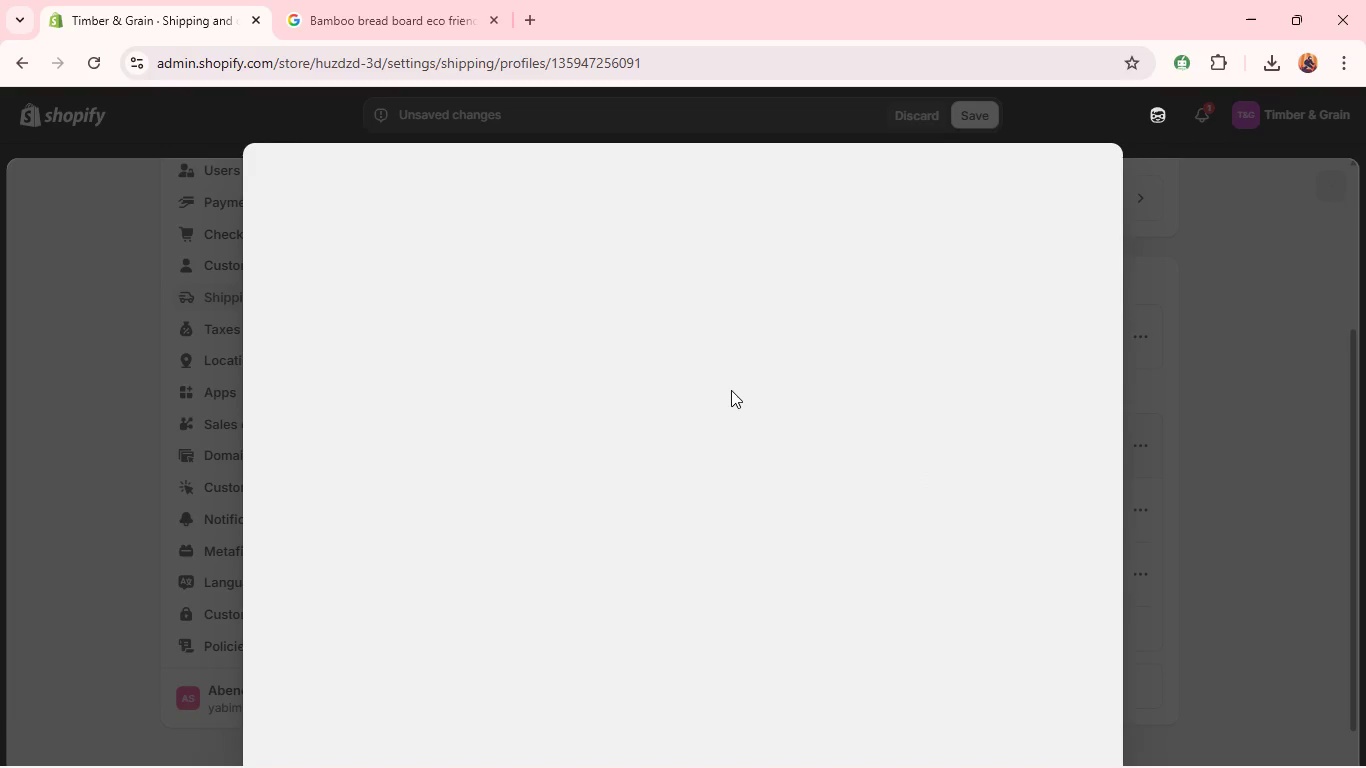 
left_click([354, 256])
 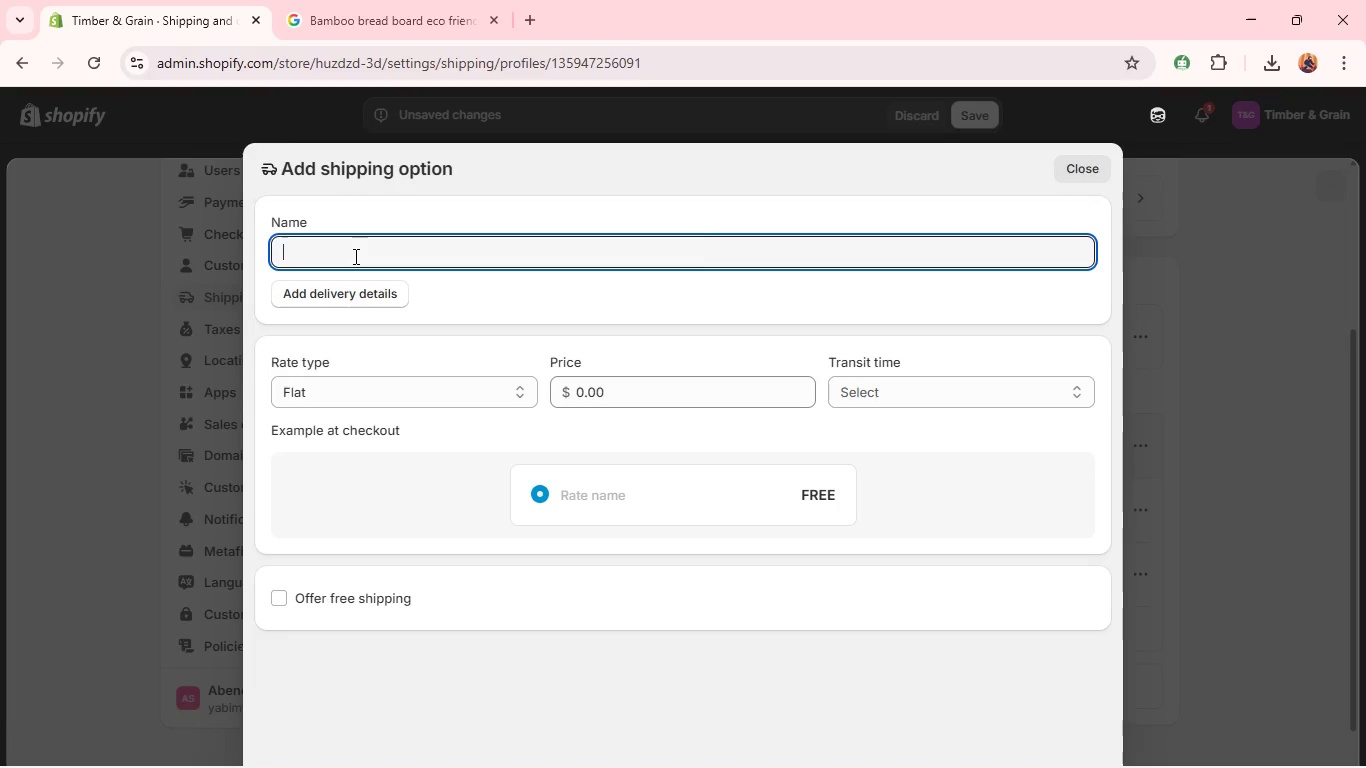 
hold_key(key=ShiftLeft, duration=0.31)
 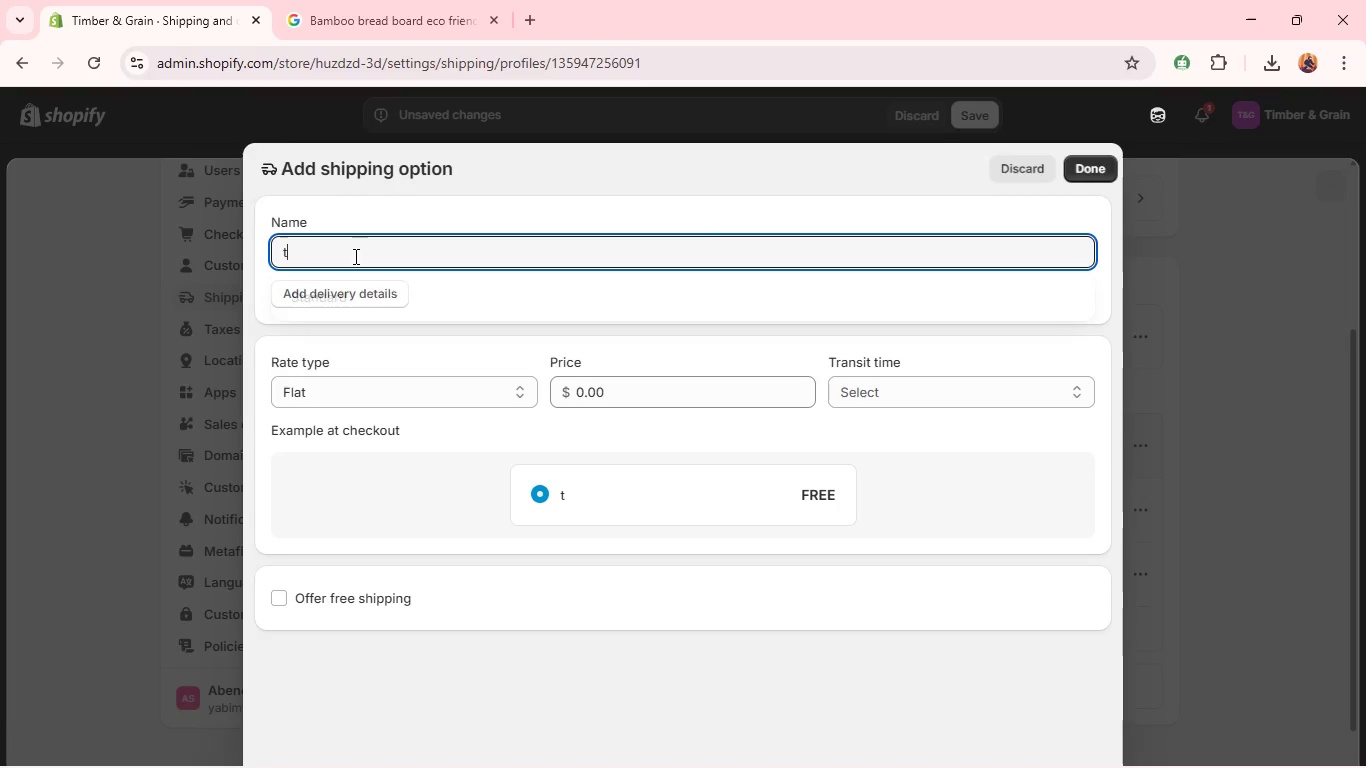 
type(tierR)
key(Backspace)
 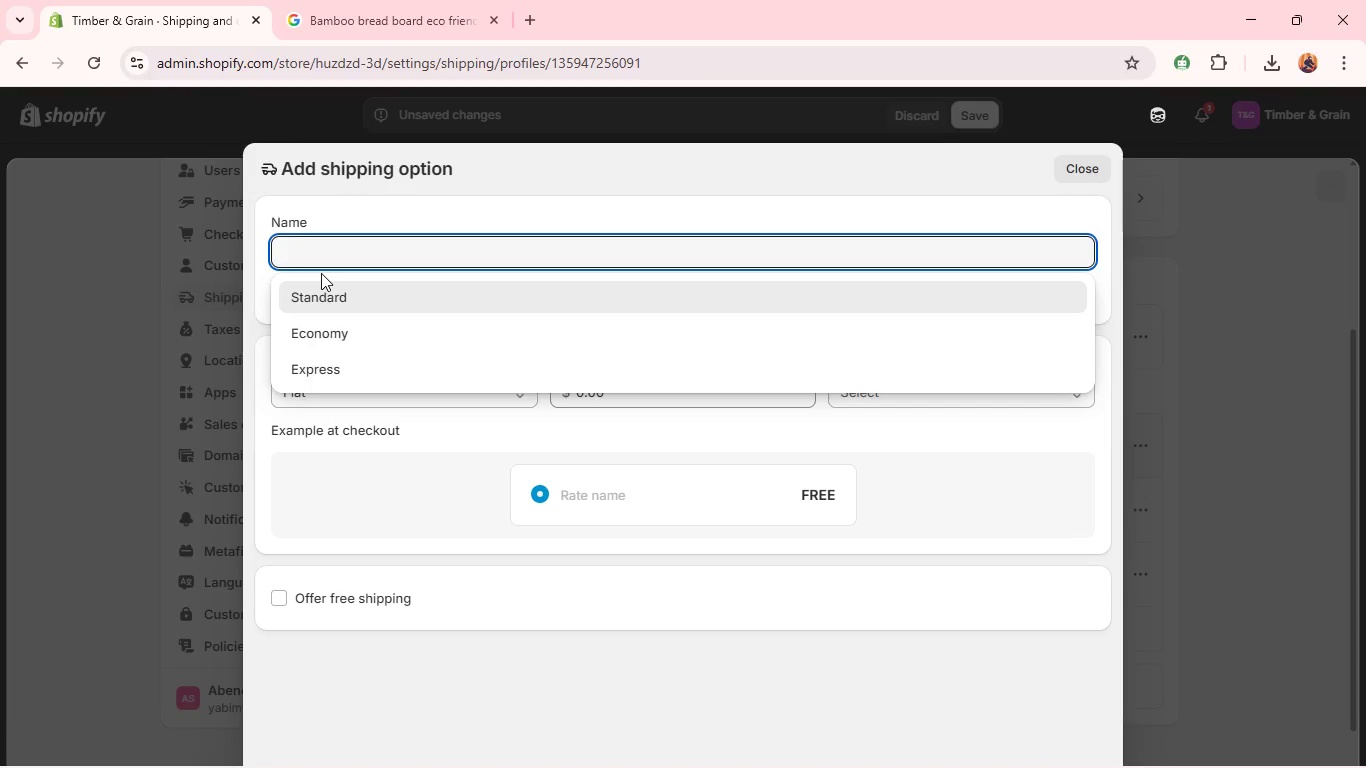 
type(TIER 3)
 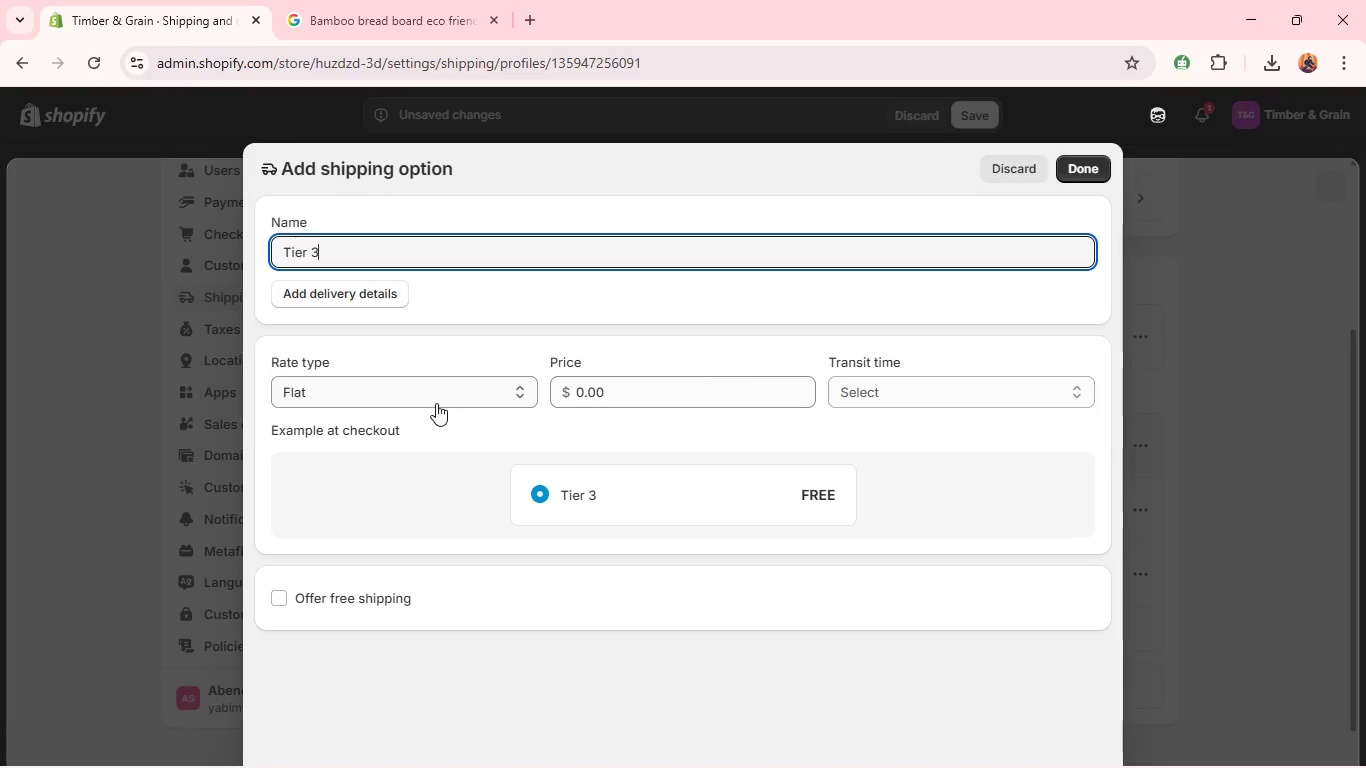 
left_click([436, 398])
 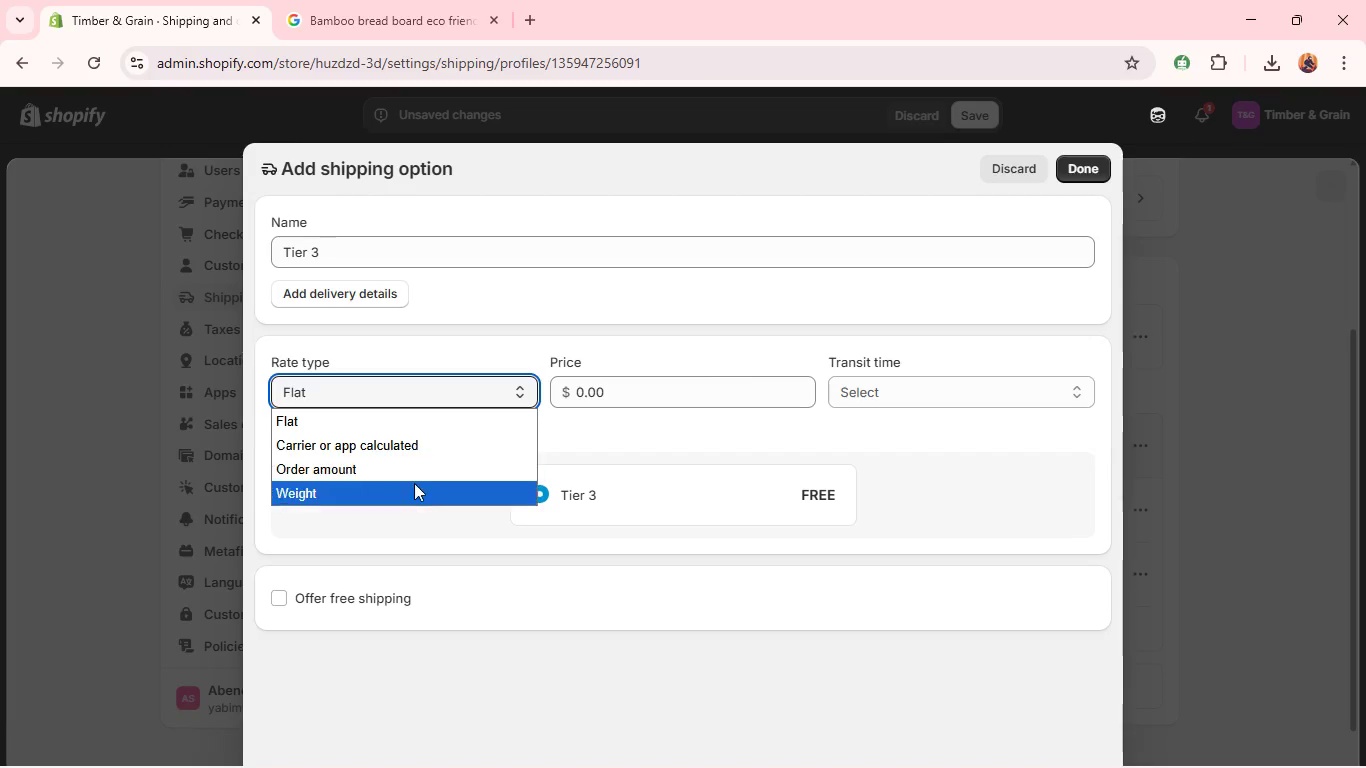 
left_click([412, 487])
 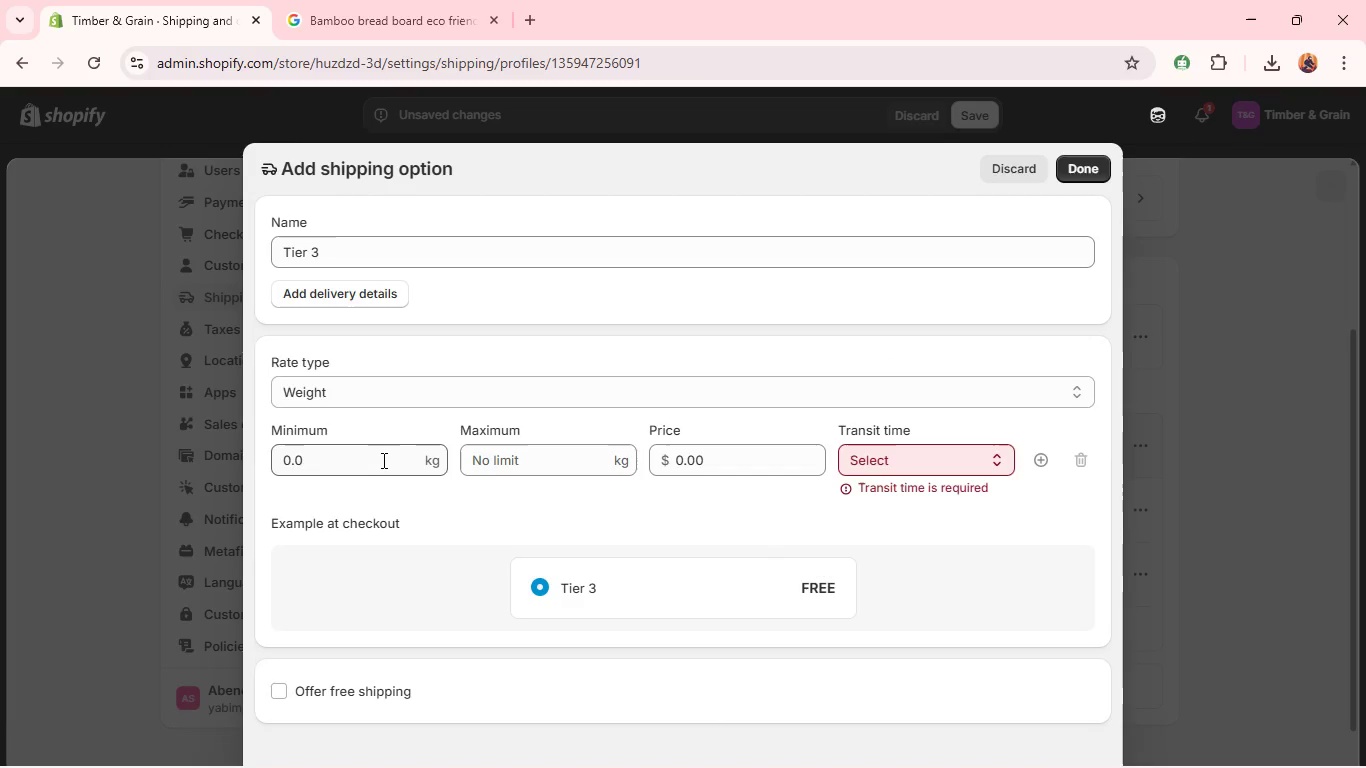 
double_click([382, 460])
 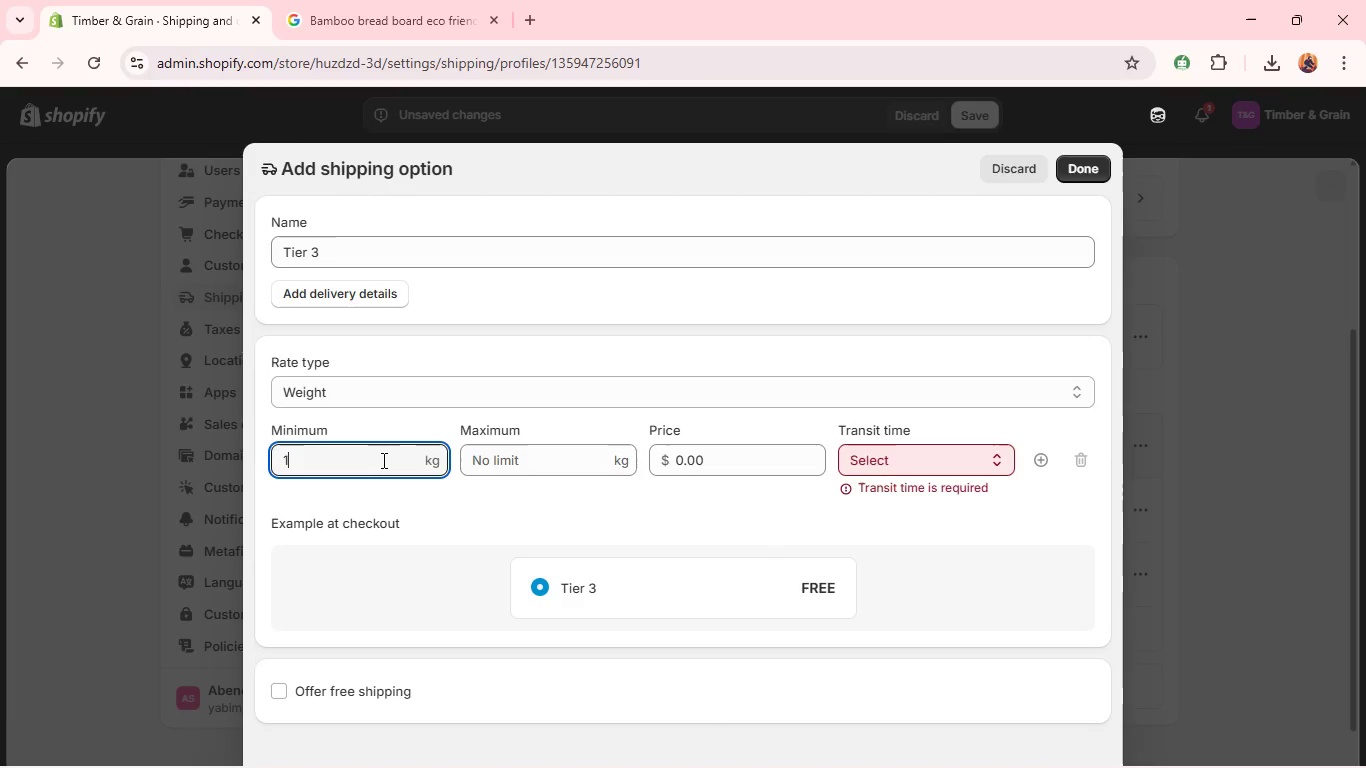 
type(10.)
 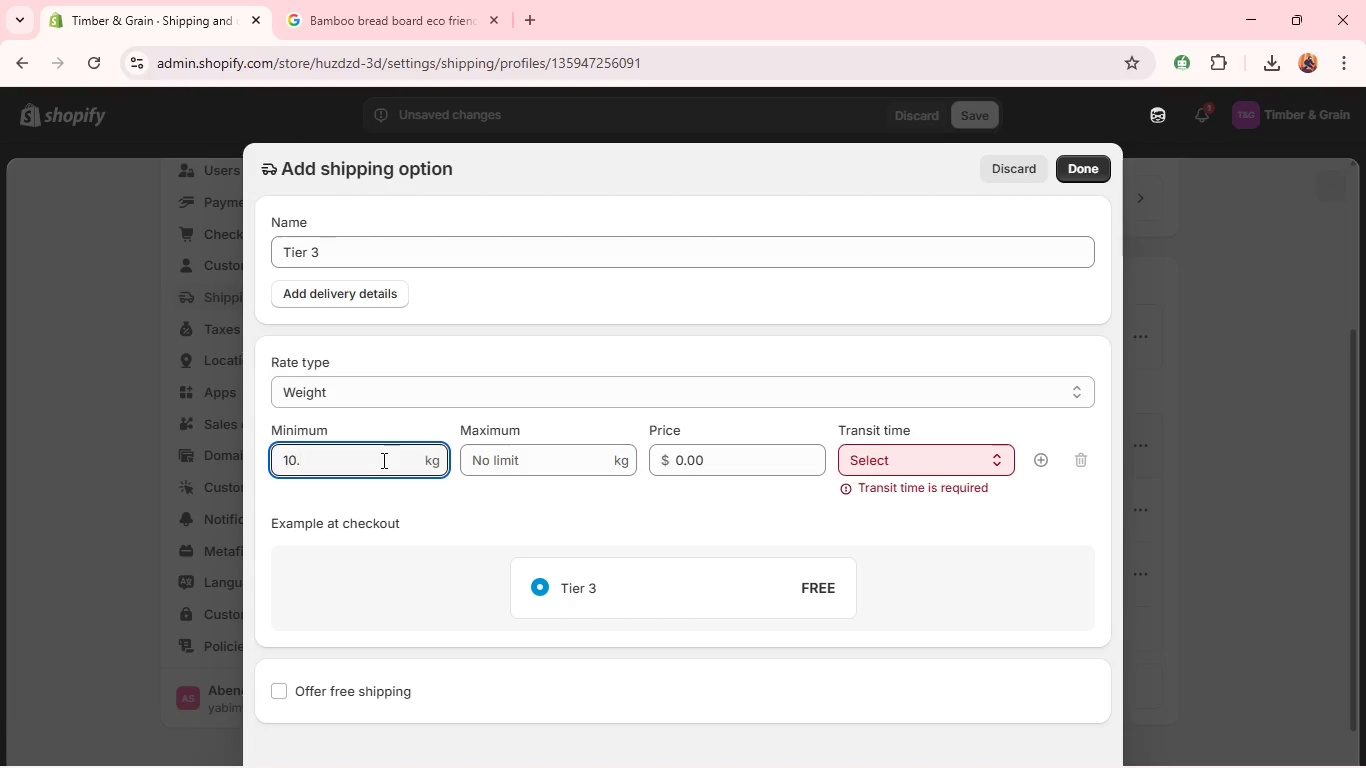 
key(1)
 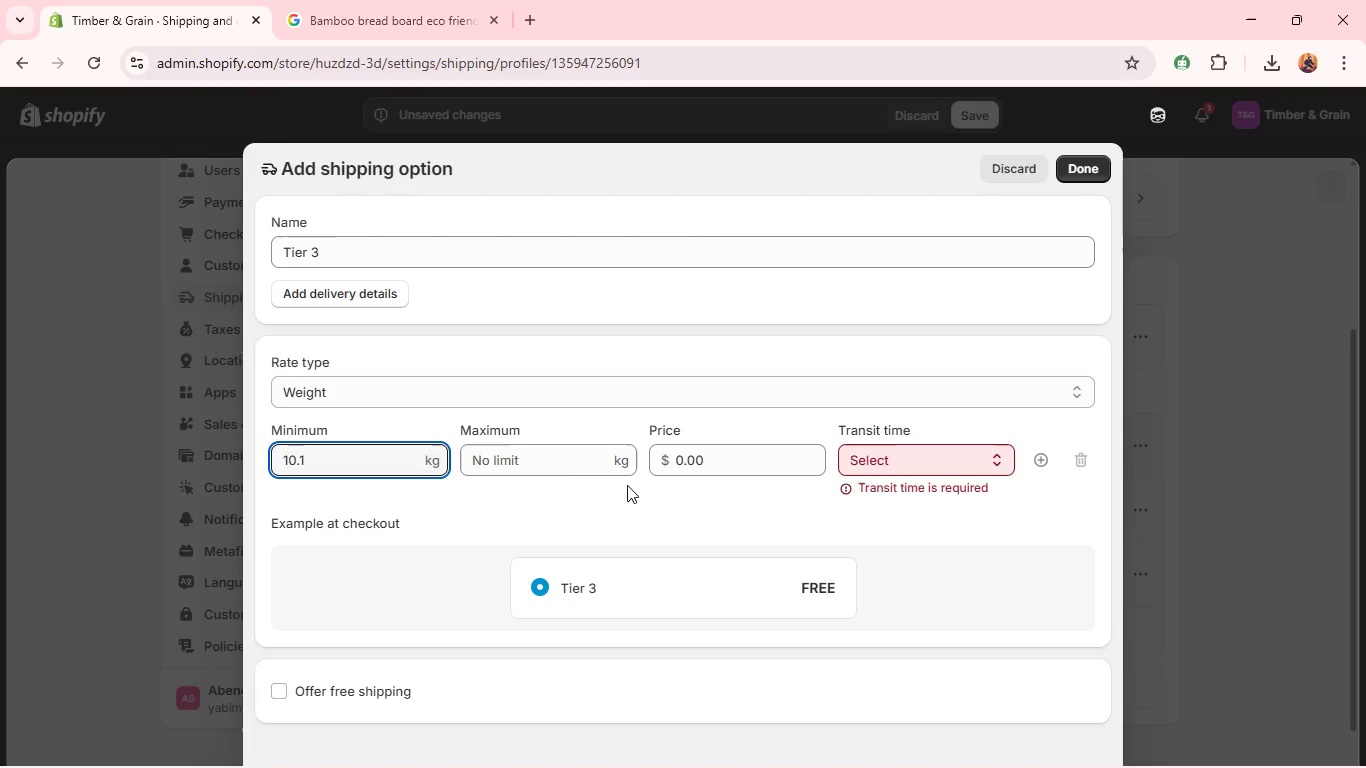 
left_click([699, 458])
 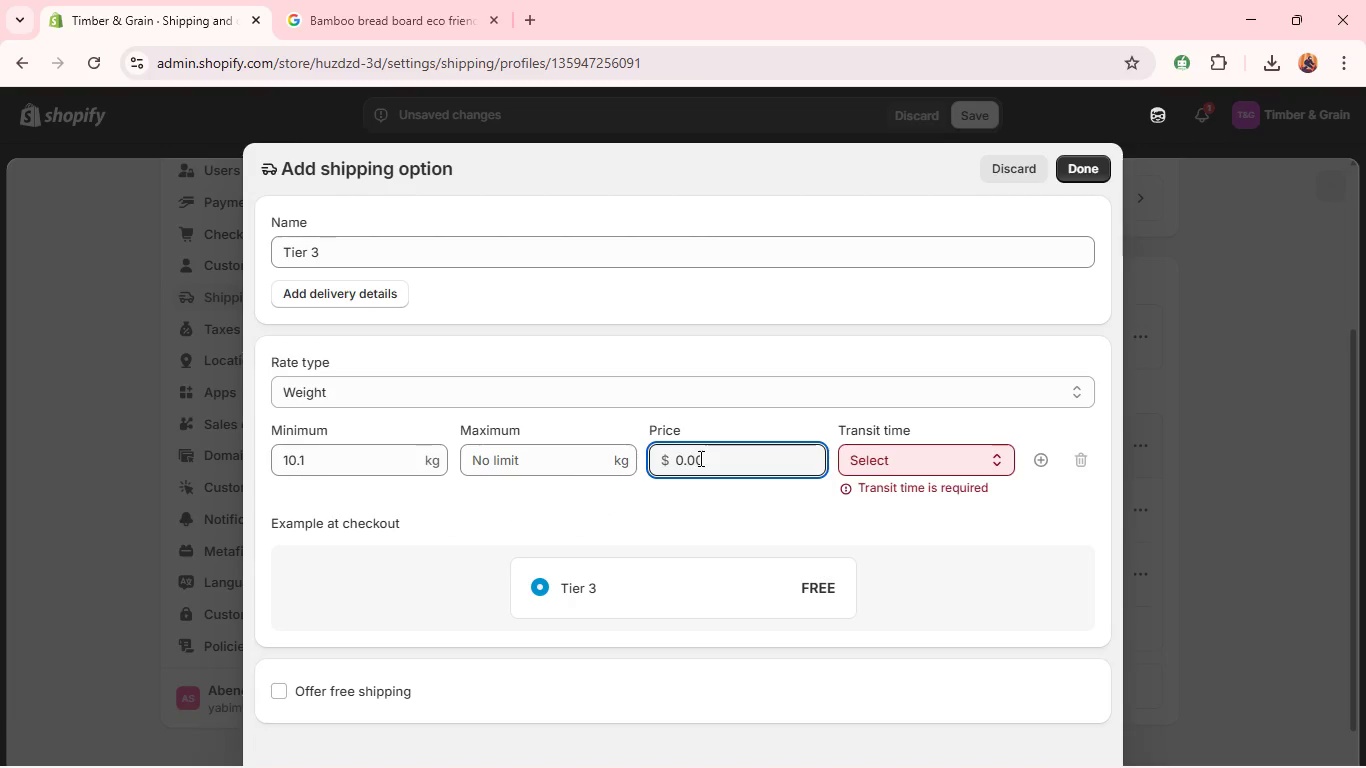 
double_click([699, 458])
 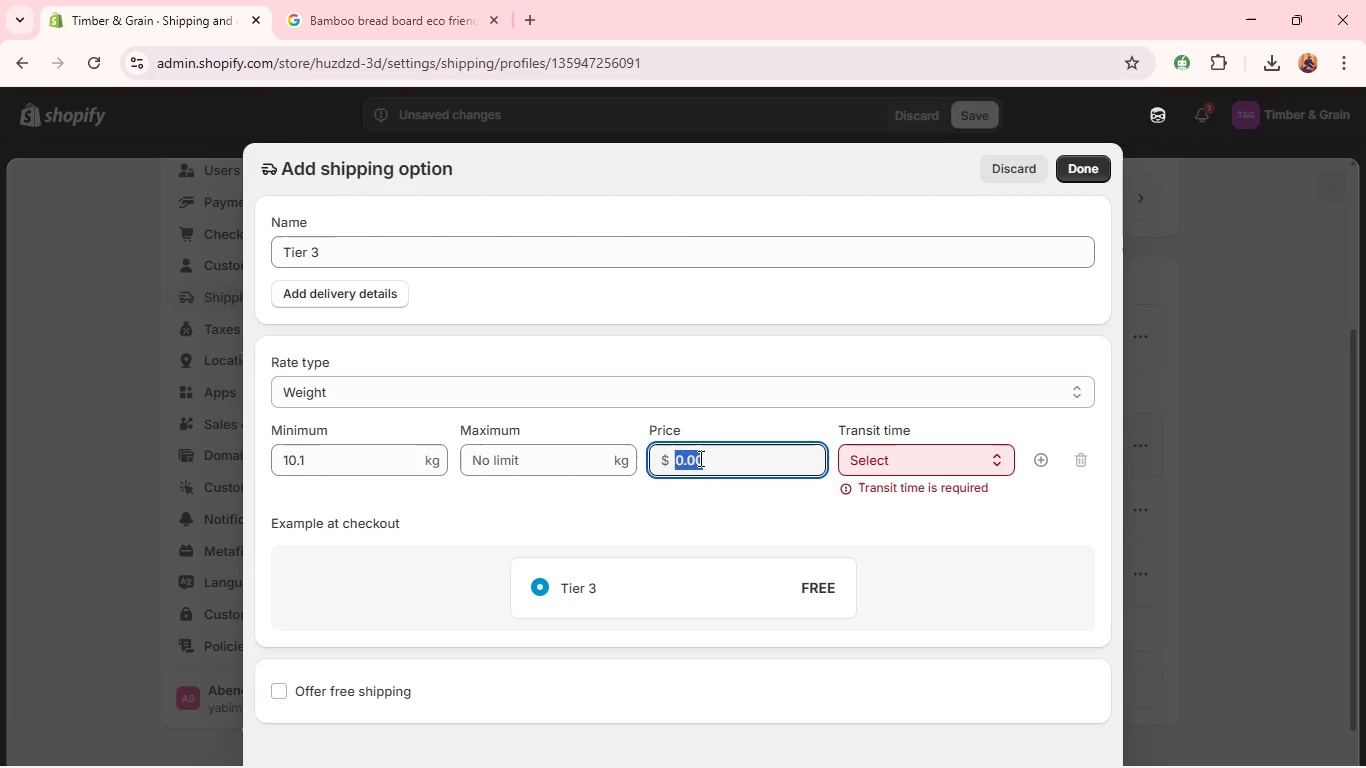 
type(45)
 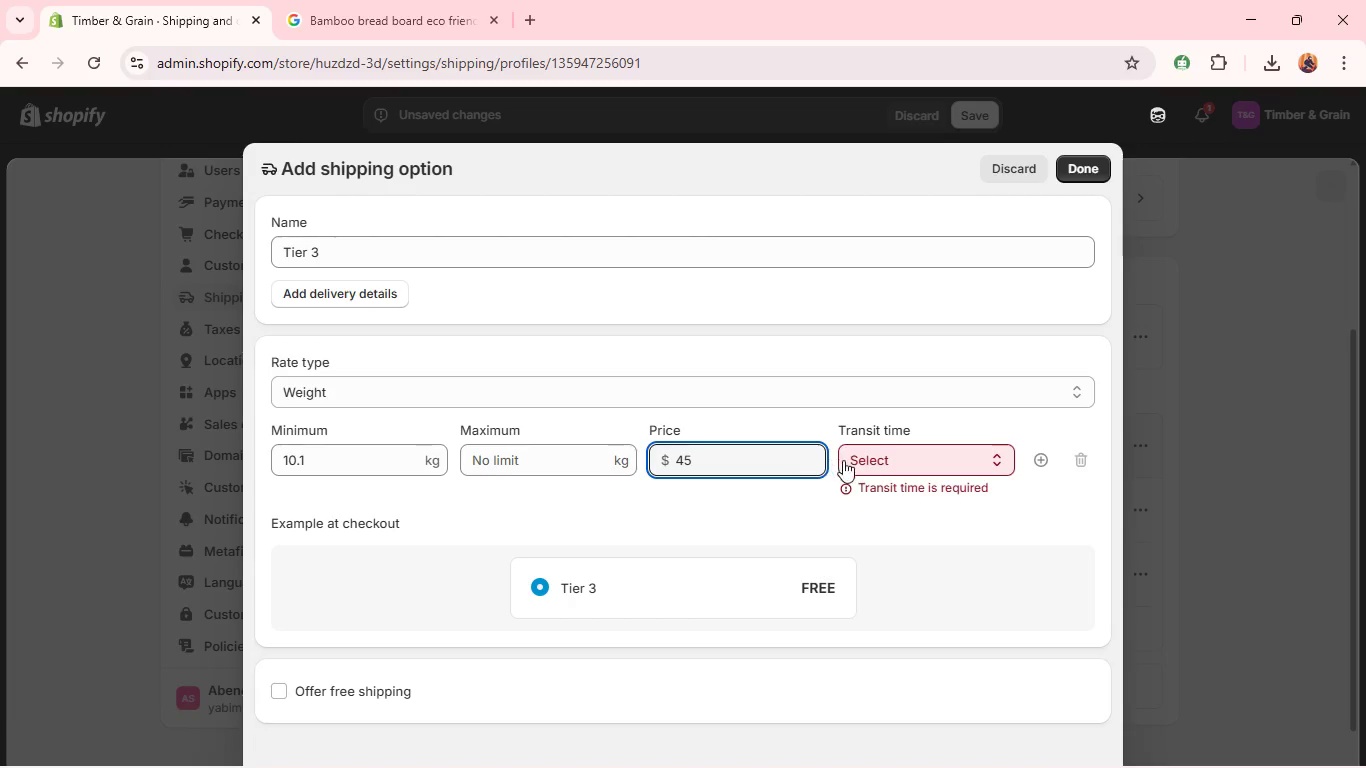 
left_click([854, 466])
 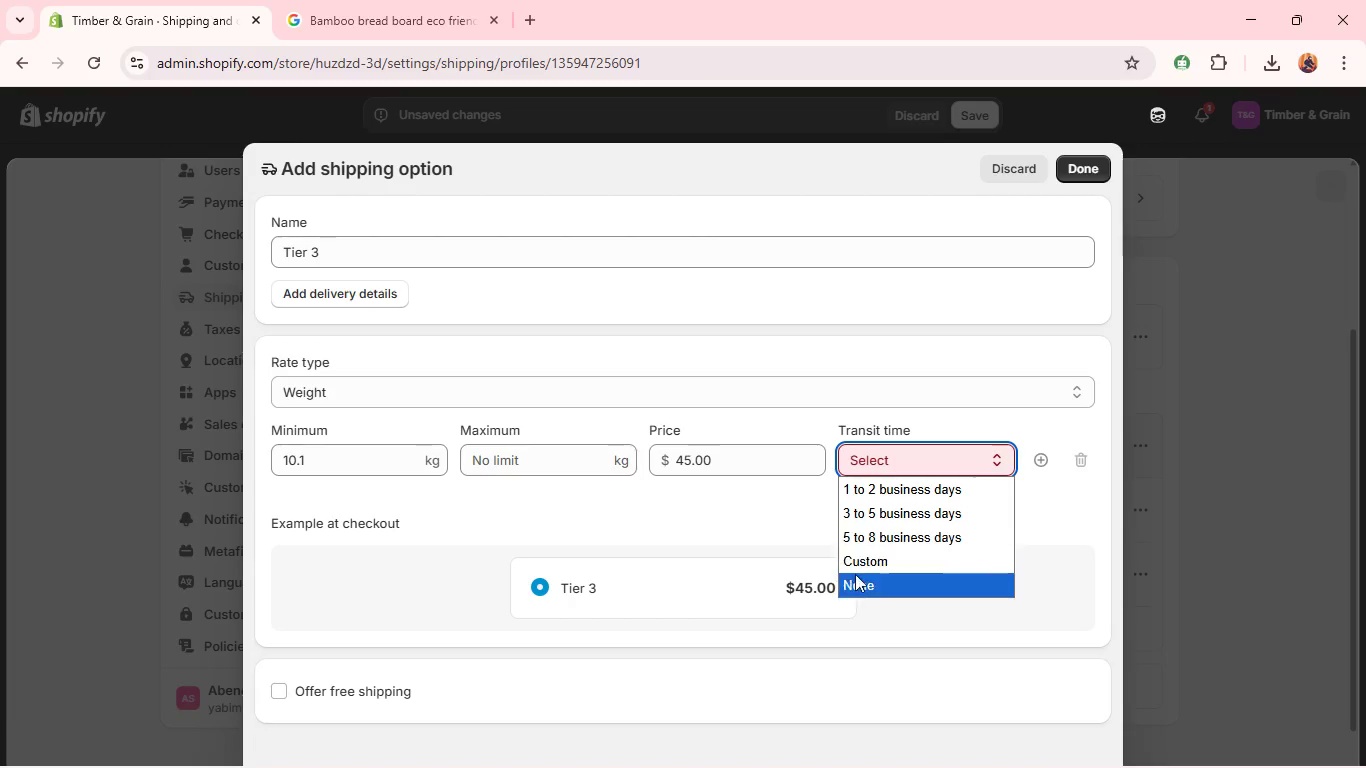 
left_click([856, 580])
 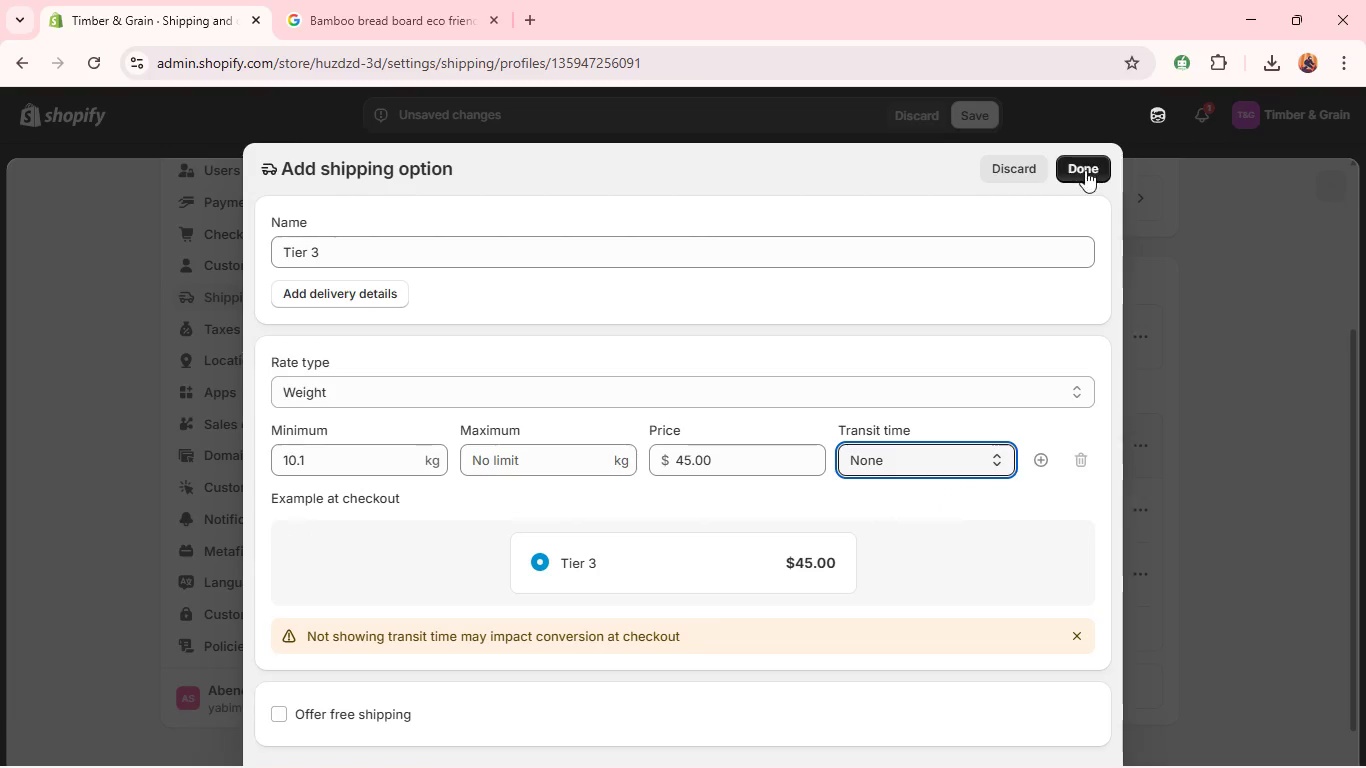 
left_click([1083, 172])
 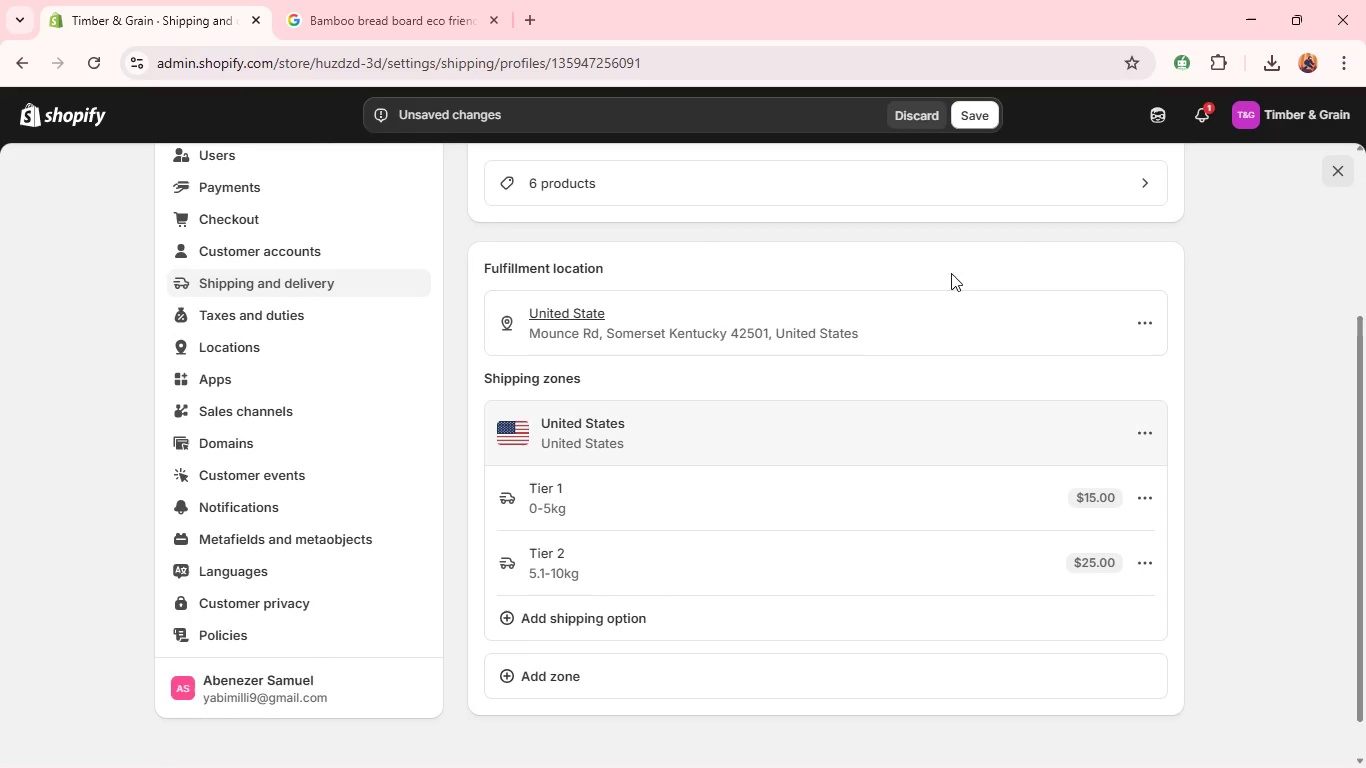 
mouse_move([781, 465])
 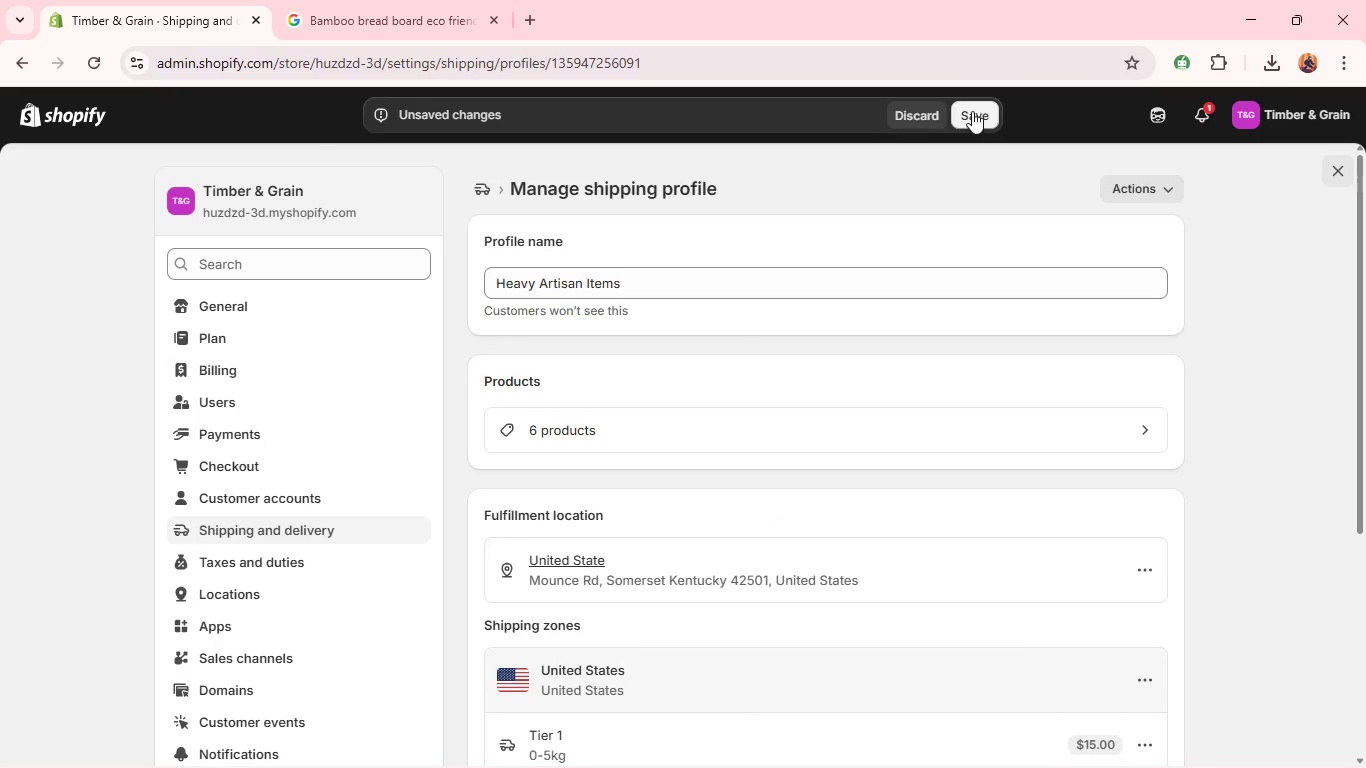 
left_click([972, 111])
 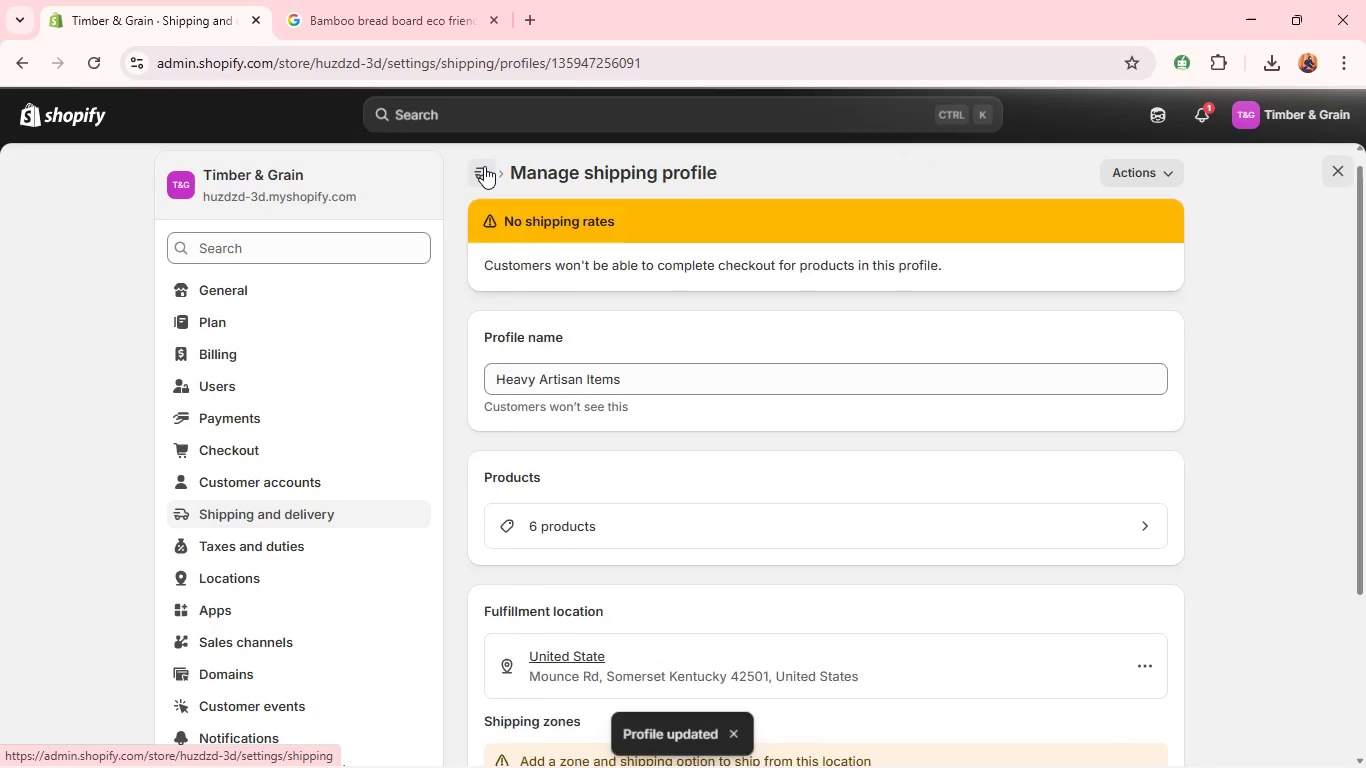 
left_click([484, 166])
 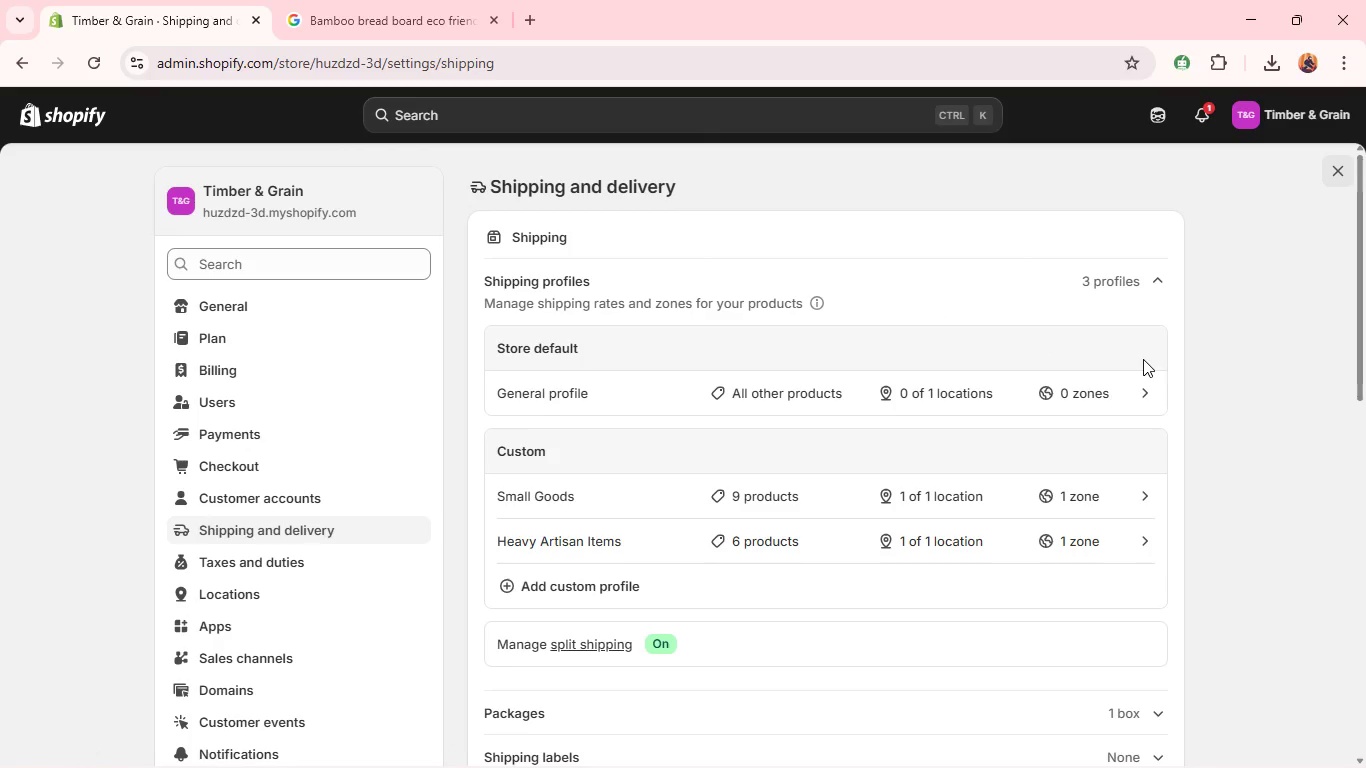 
wait(31.47)
 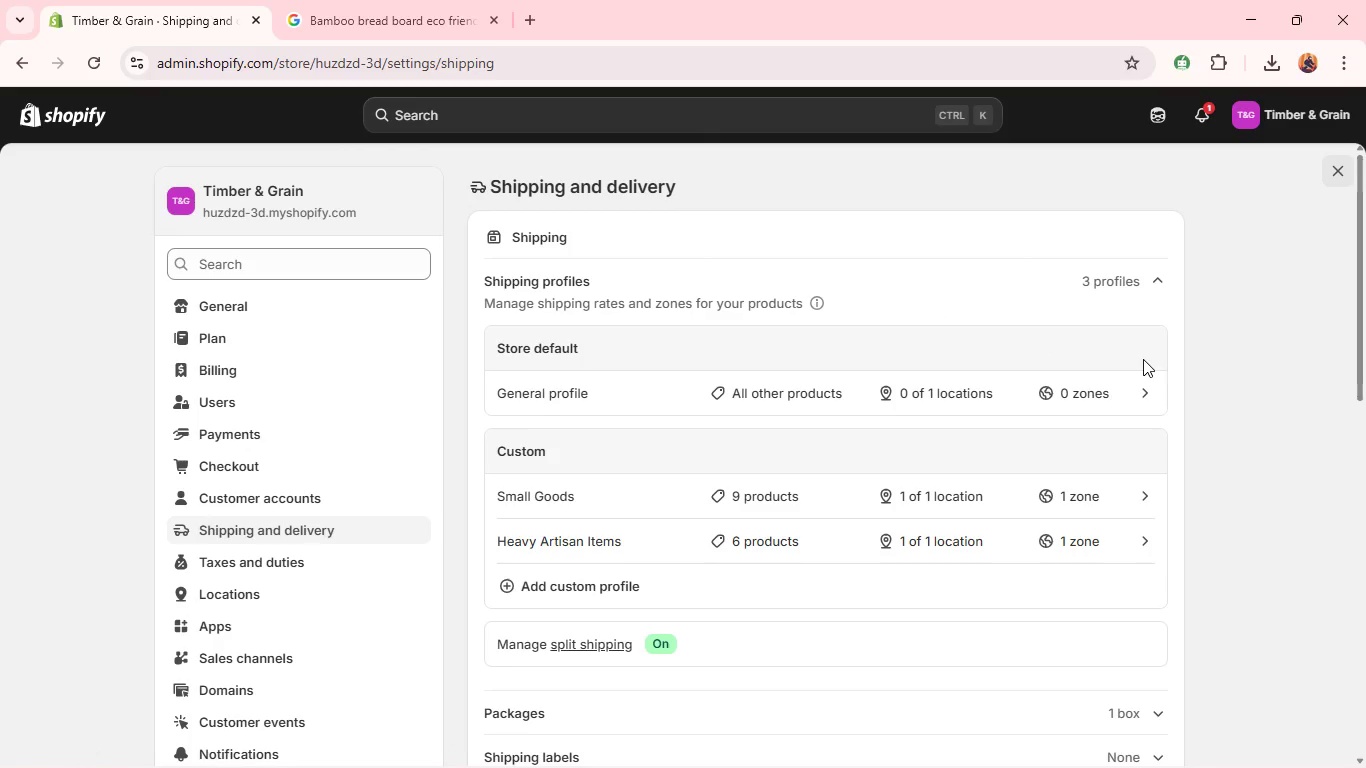 
left_click([523, 567])
 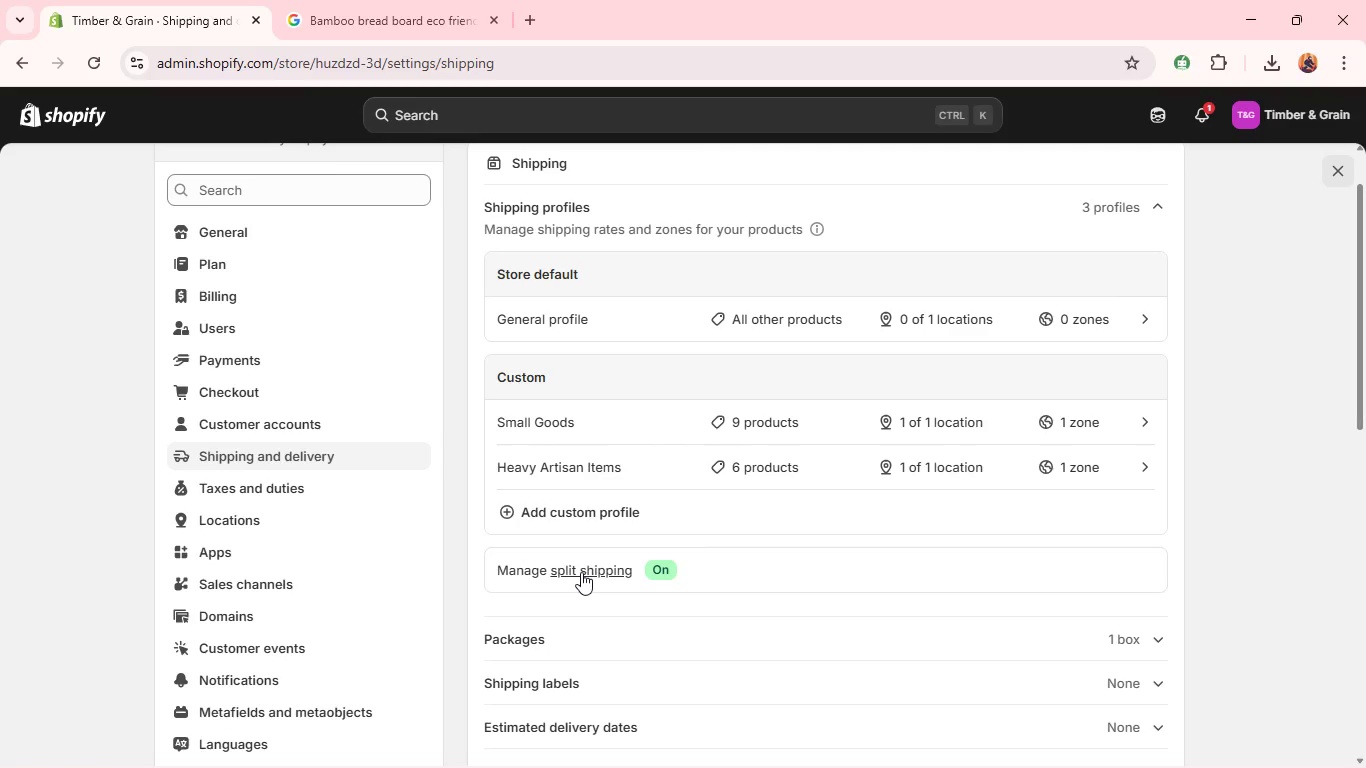 
left_click([581, 572])
 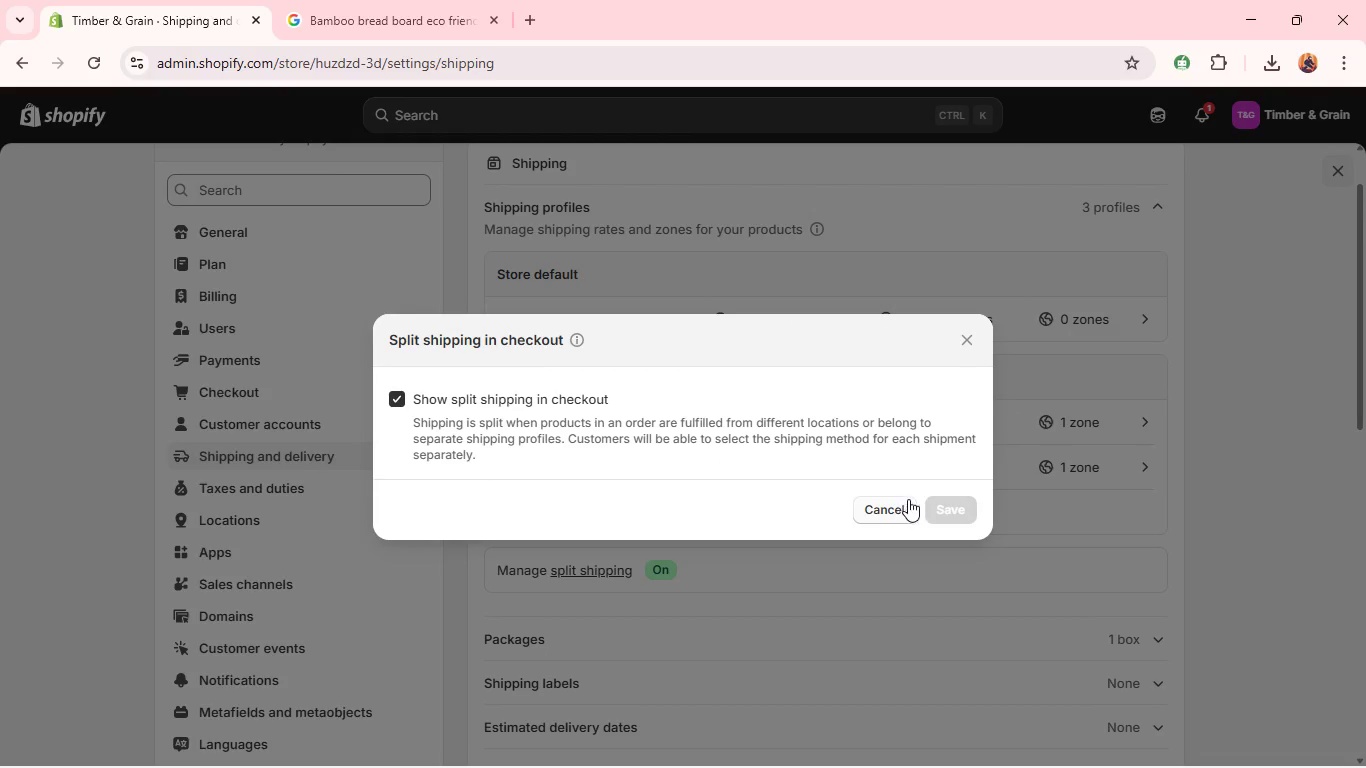 
left_click([900, 502])
 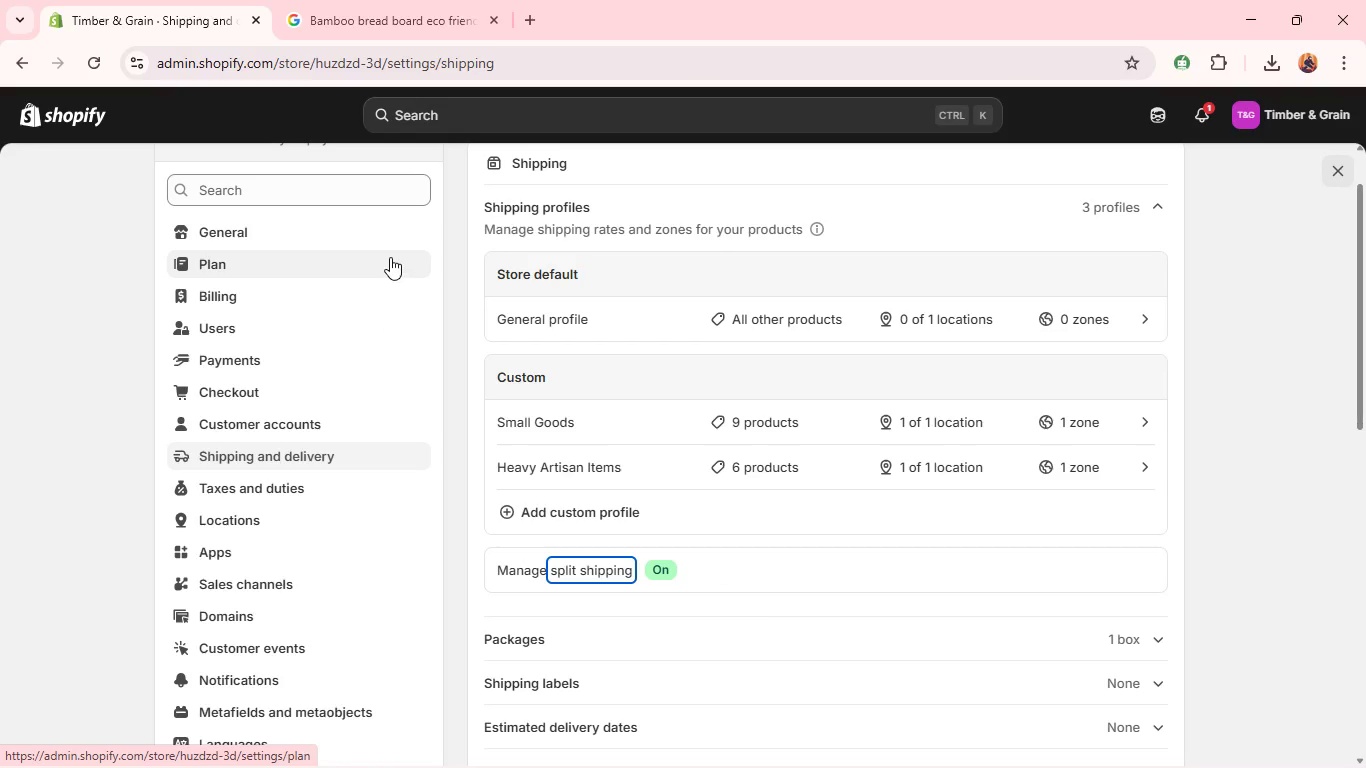 
wait(8.62)
 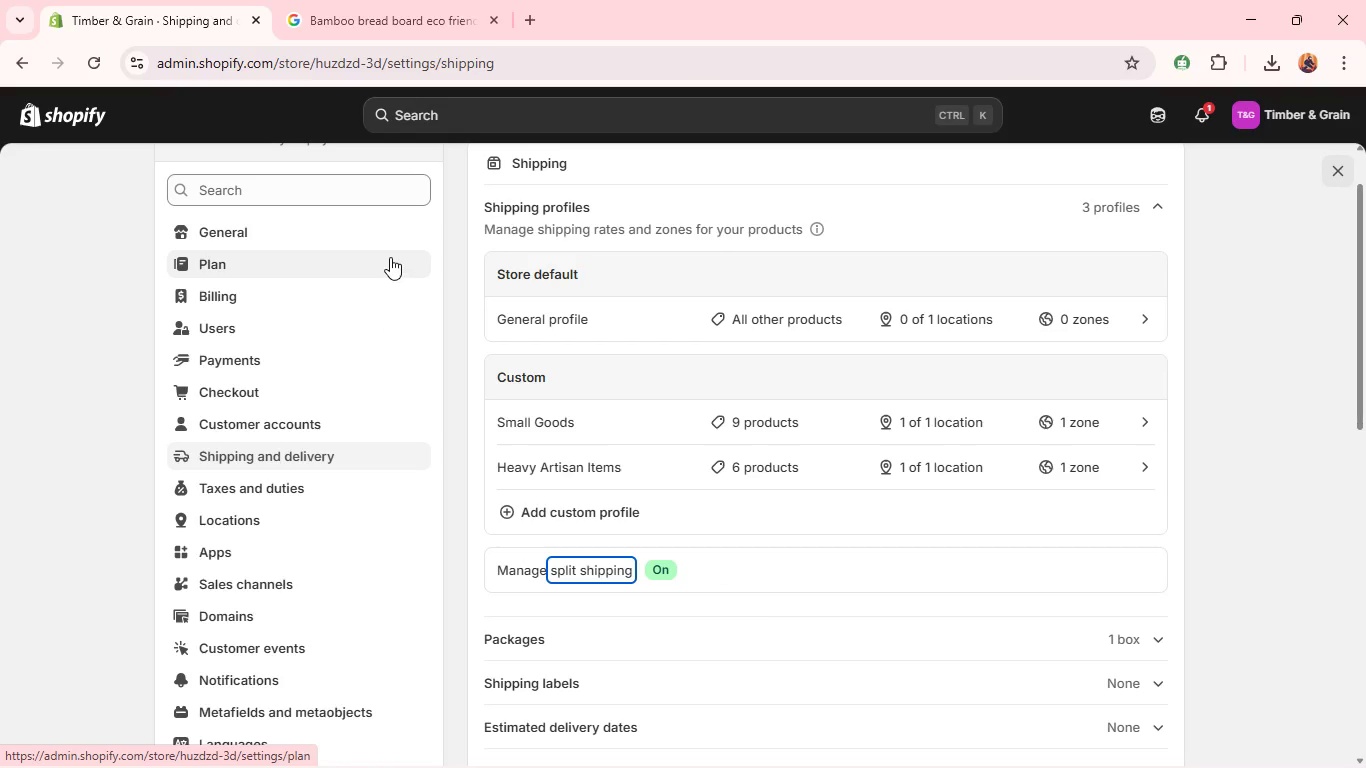 
left_click([283, 195])
 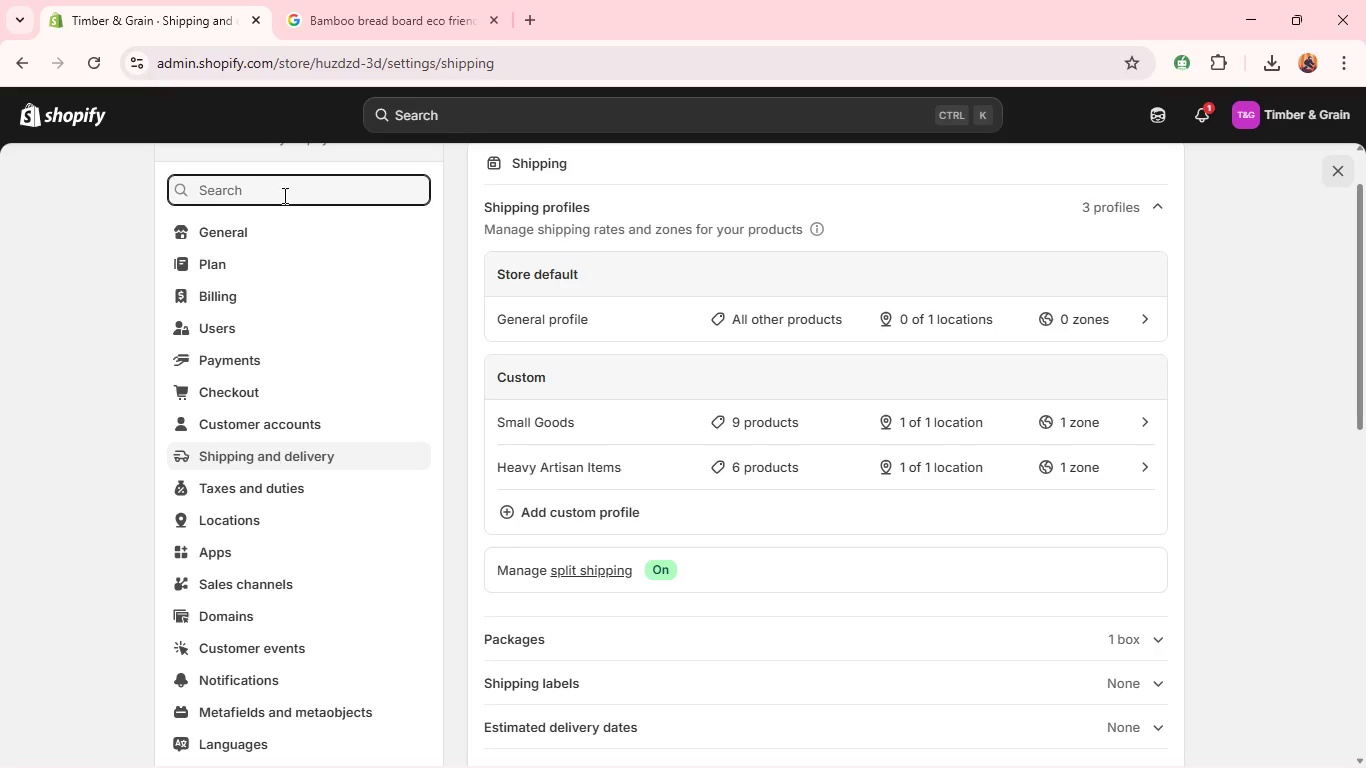 
type(store de)
 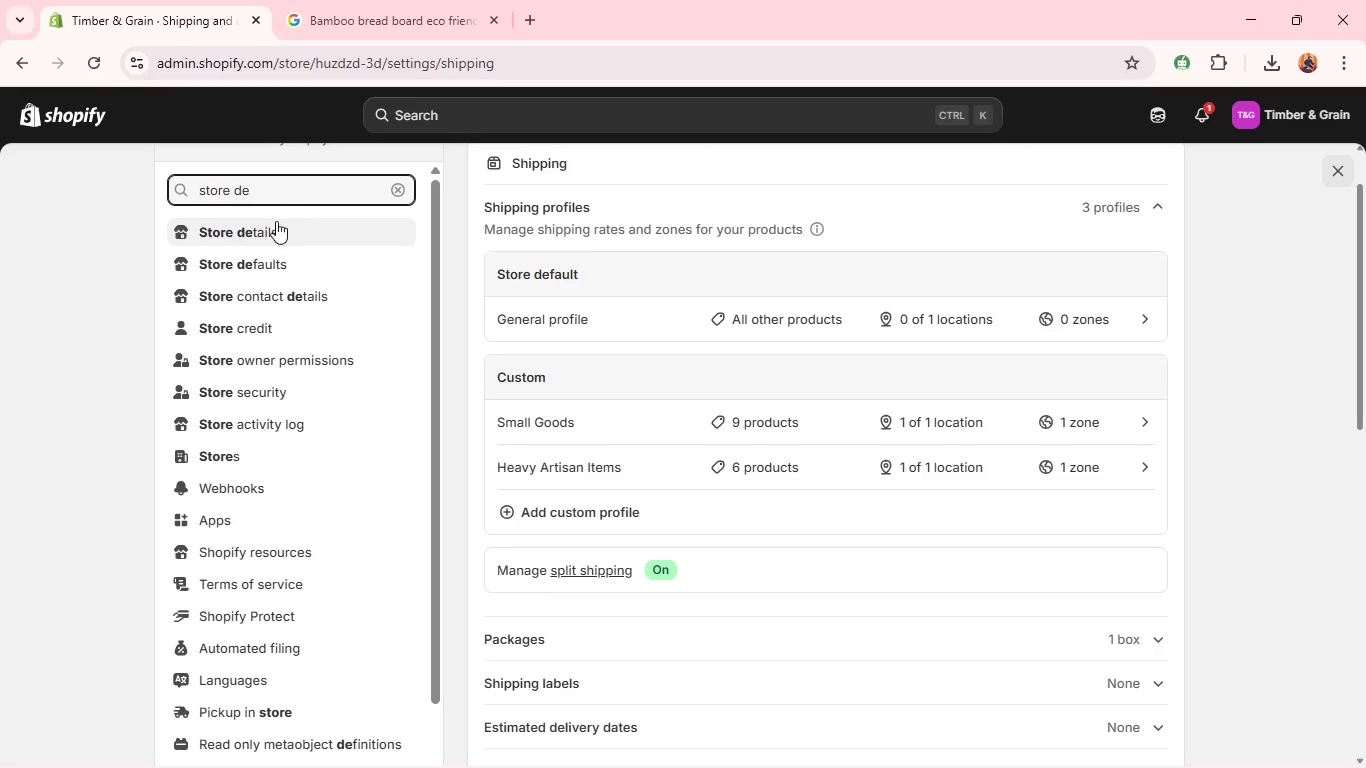 
left_click([268, 236])
 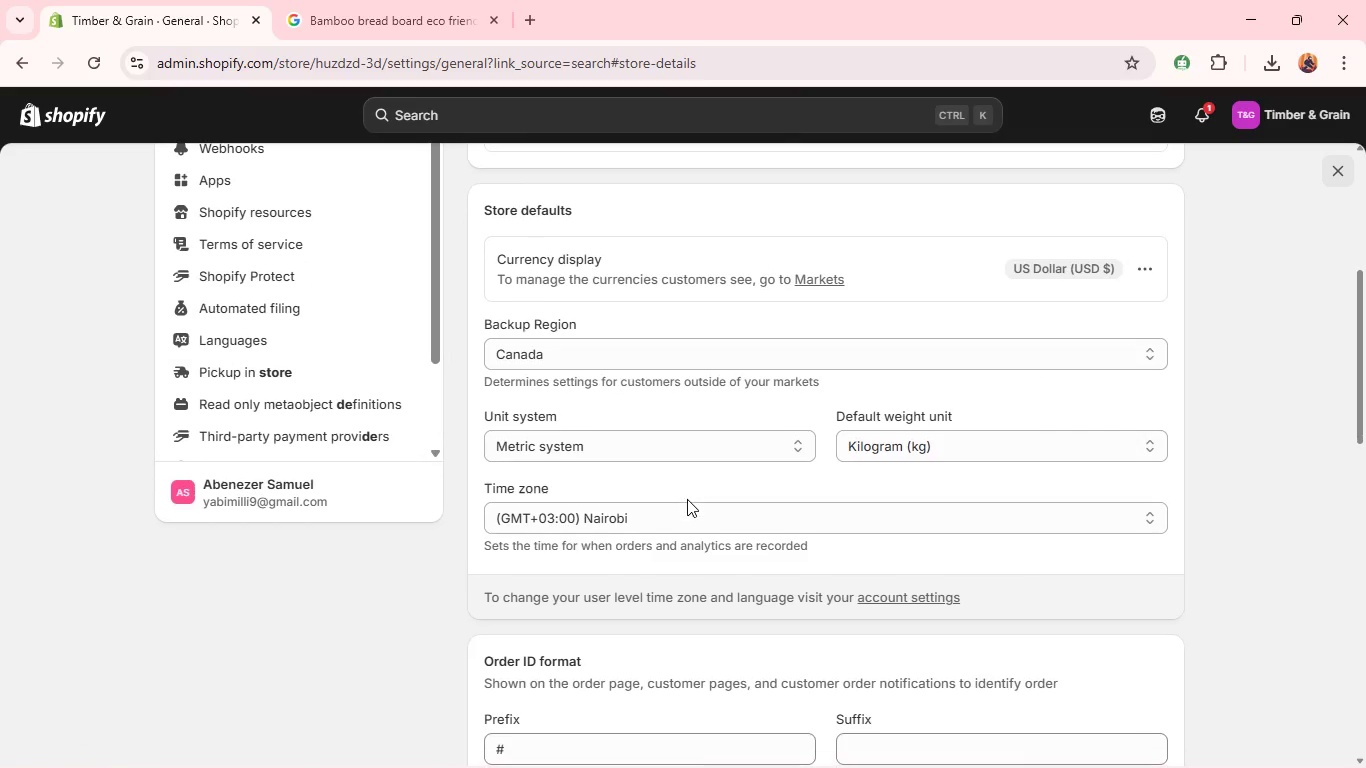 
left_click([894, 453])
 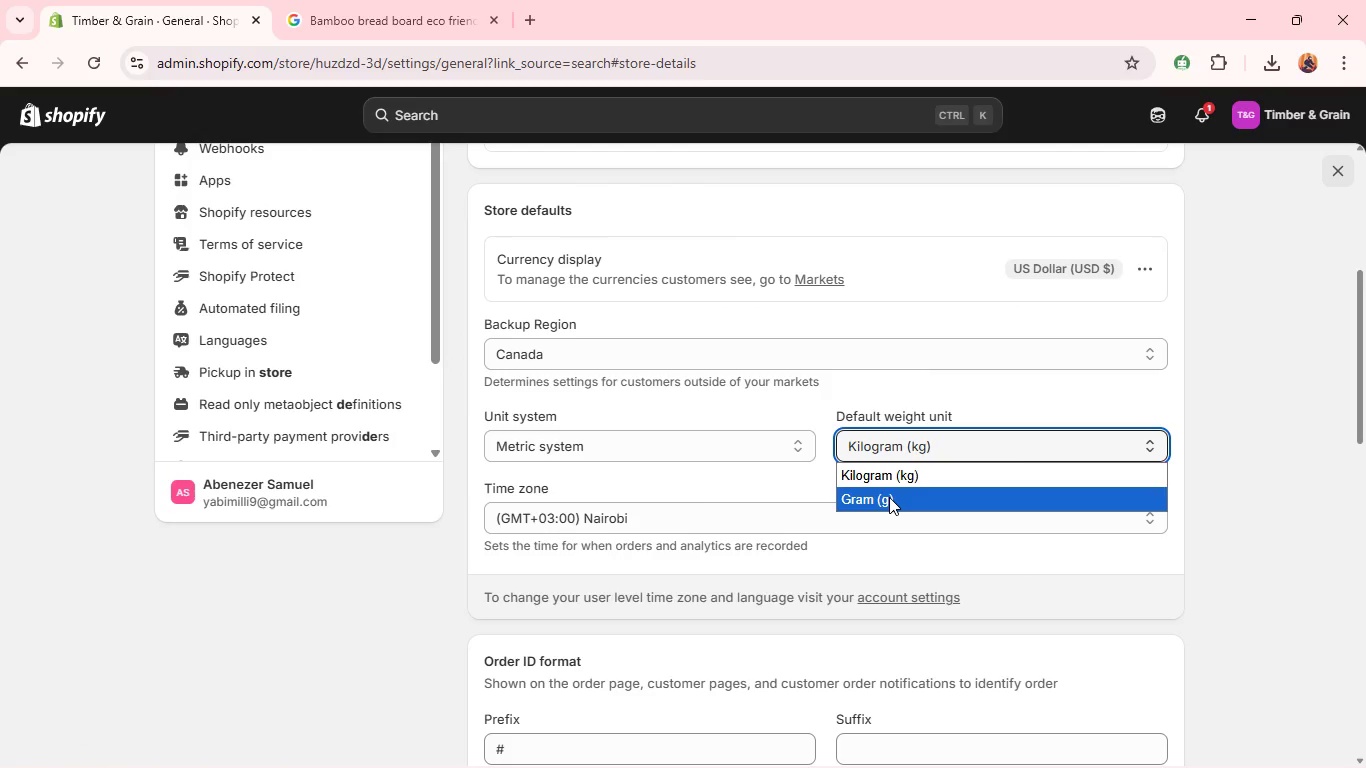 
left_click([768, 445])
 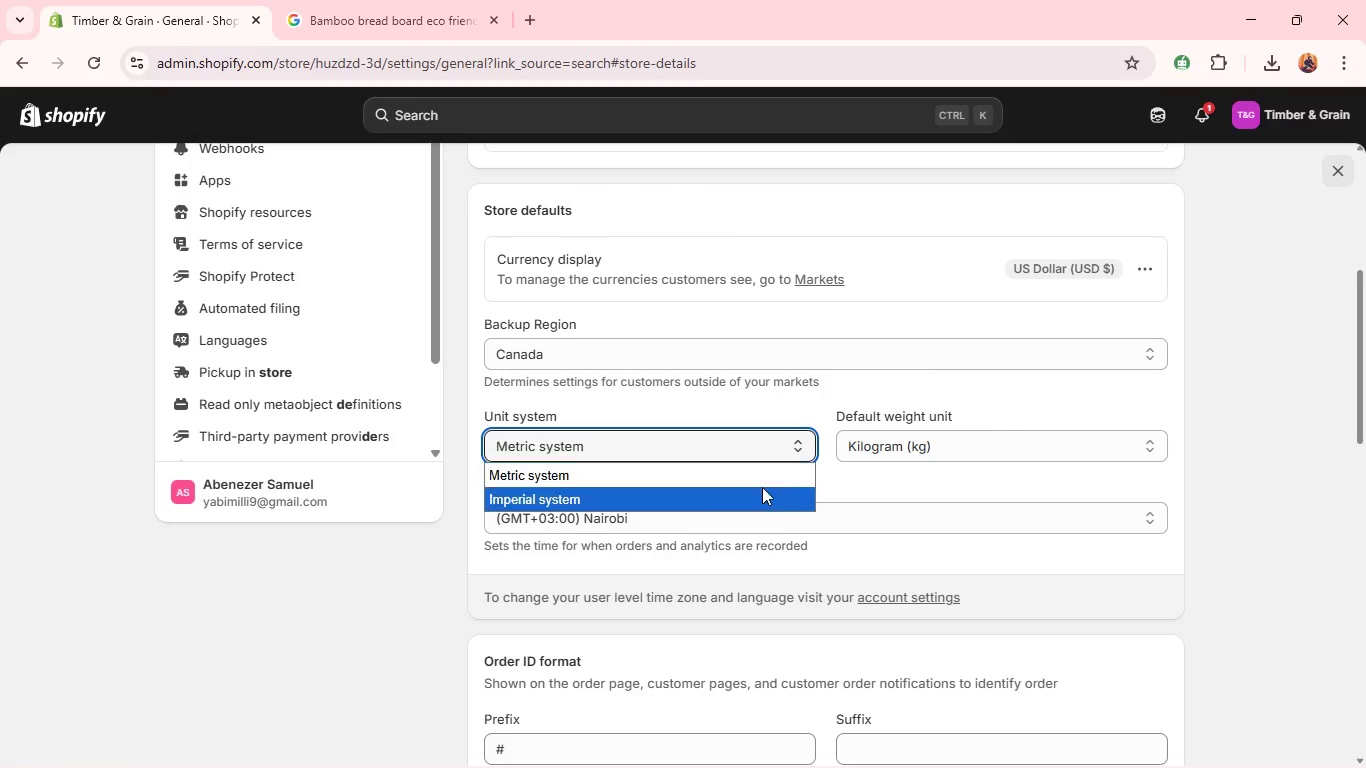 
left_click([762, 490])
 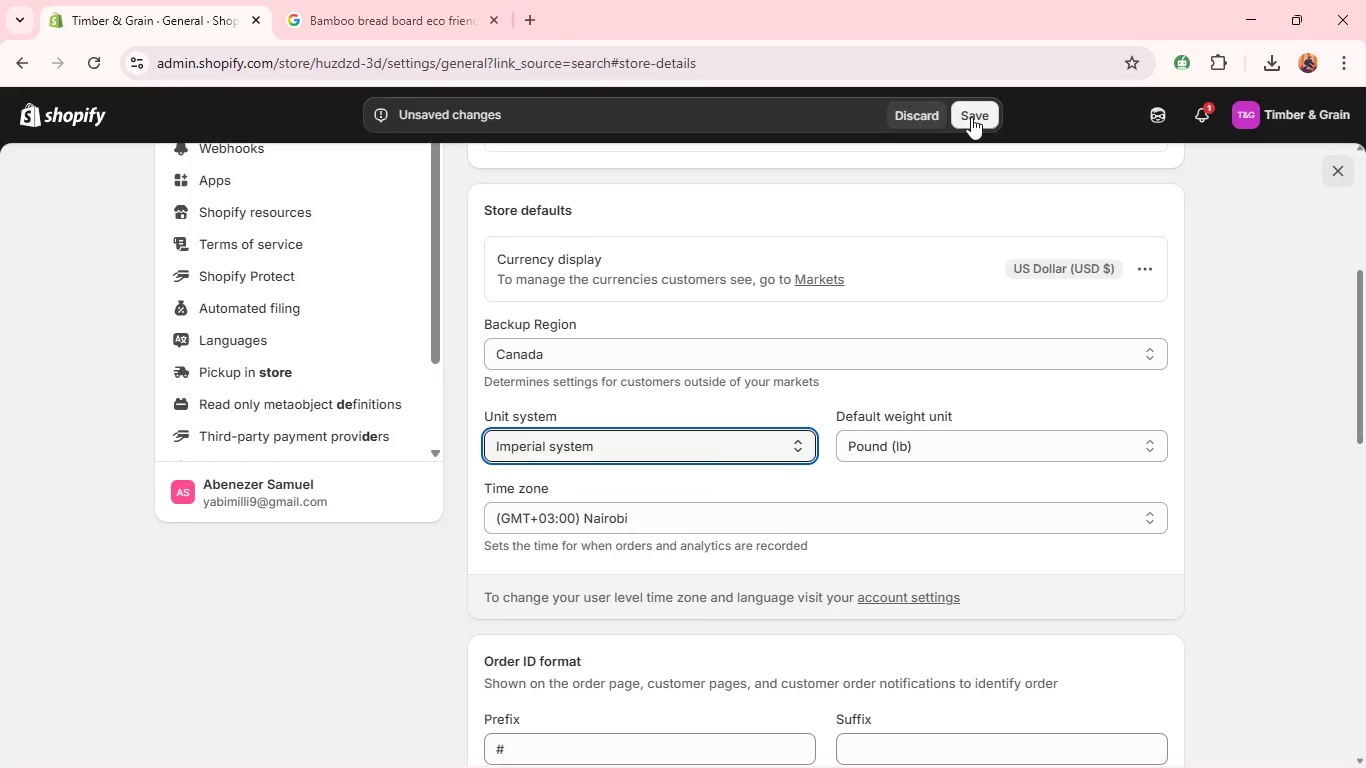 
left_click([971, 117])
 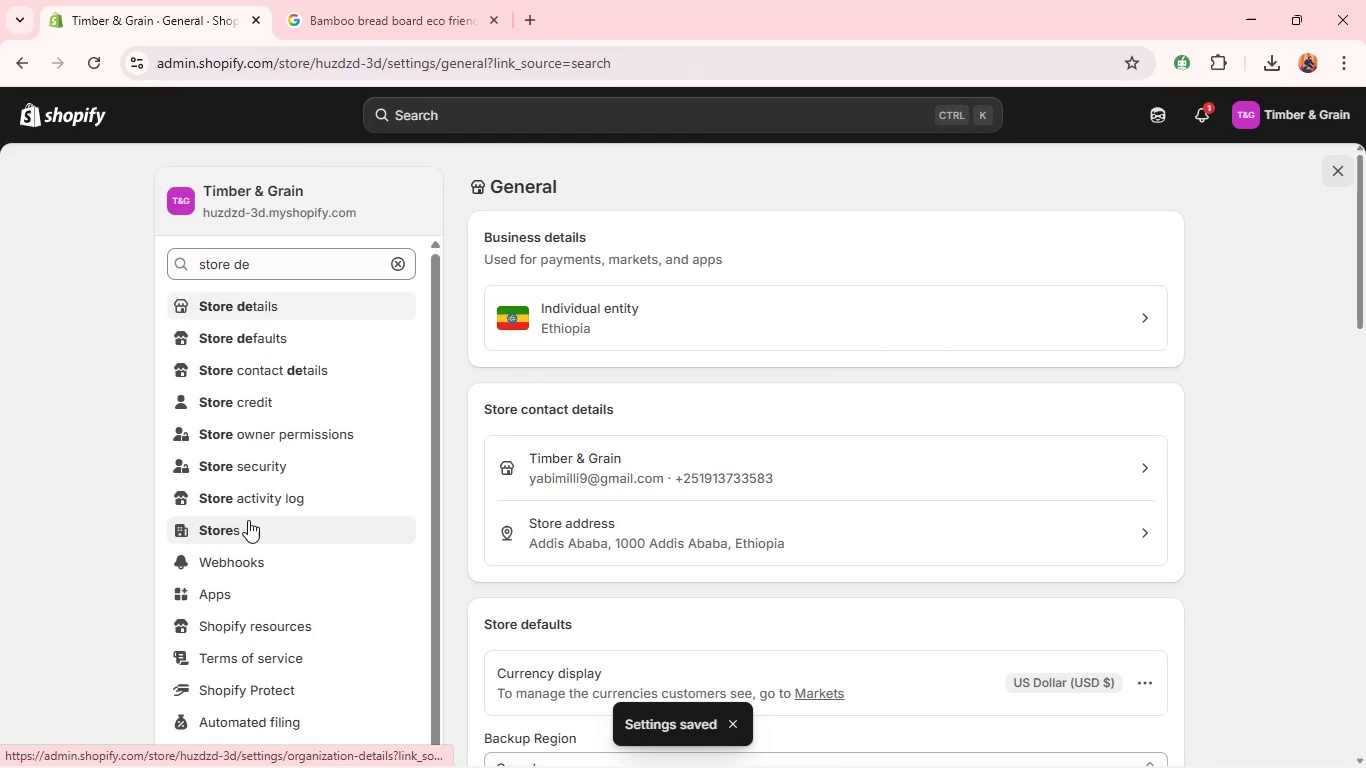 
wait(7.08)
 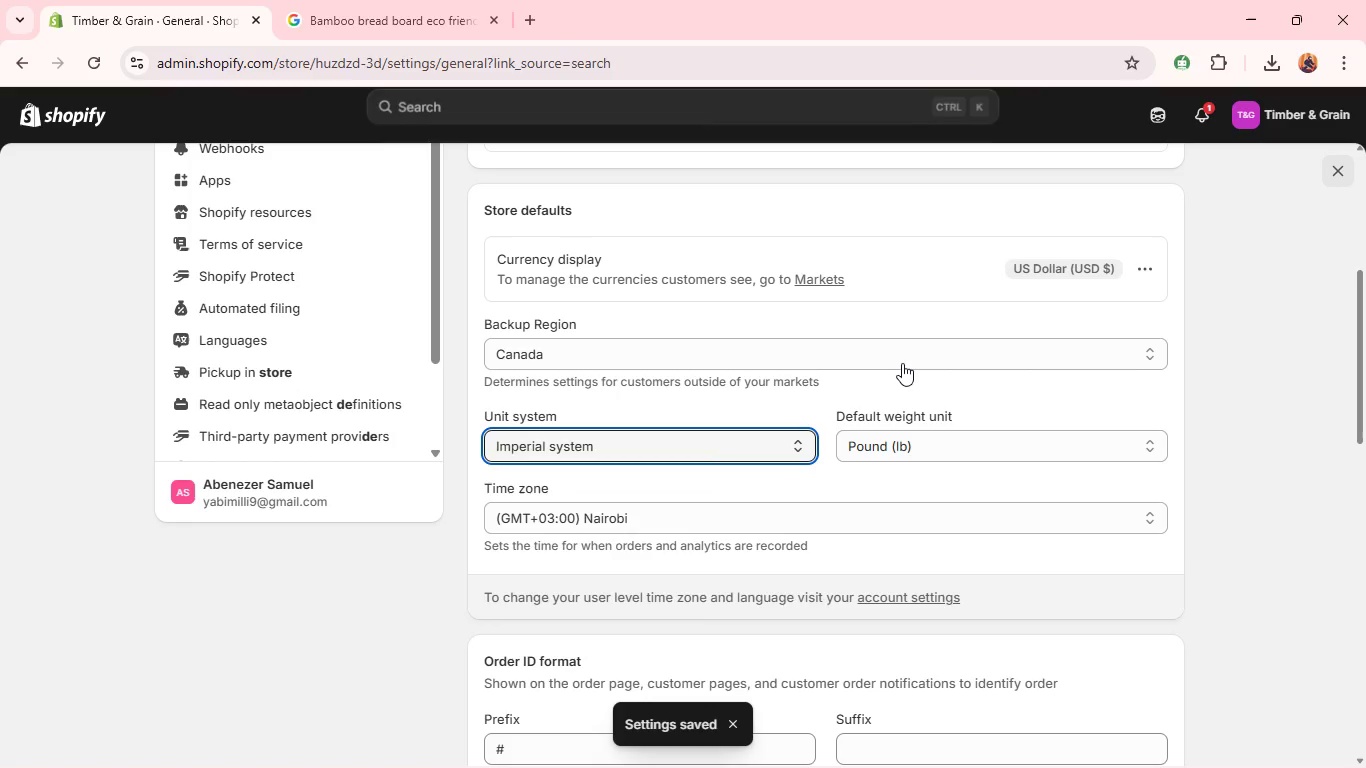 
left_click([401, 269])
 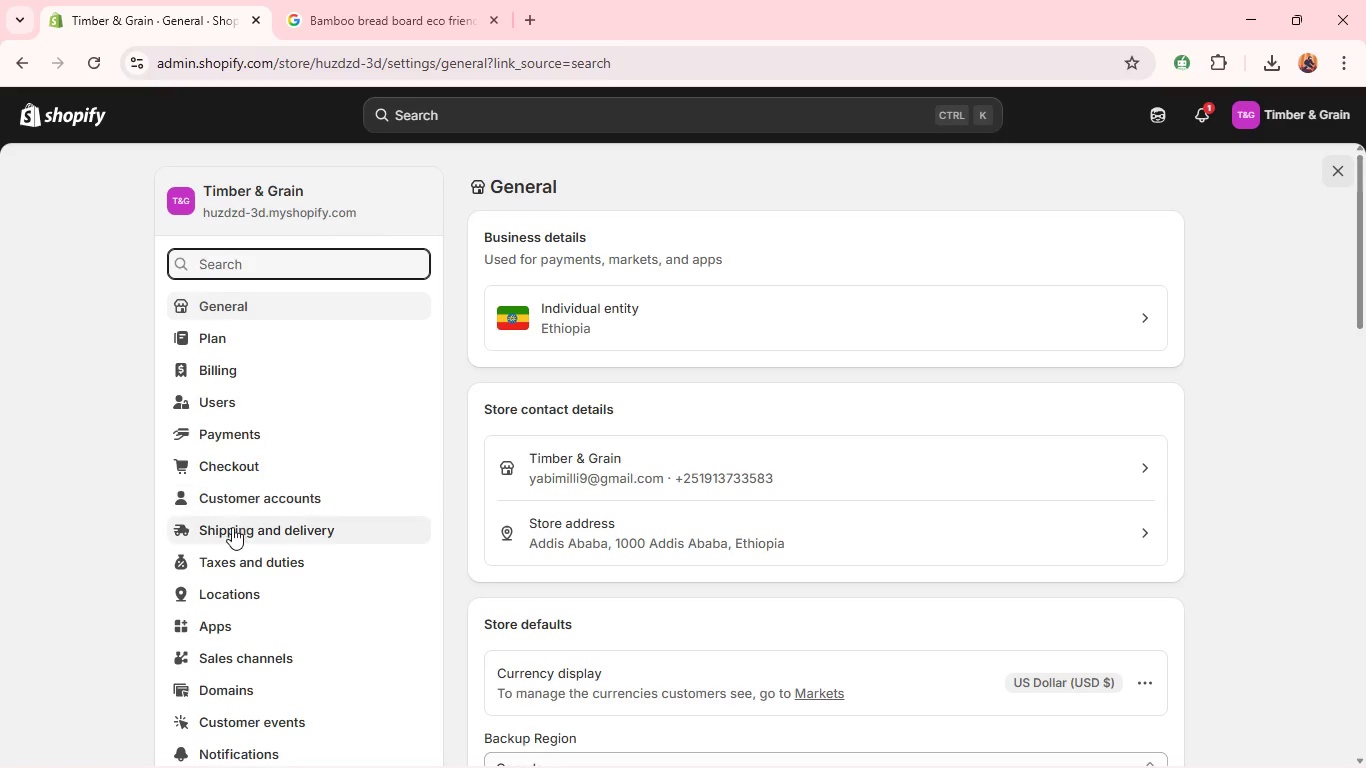 
left_click([232, 529])
 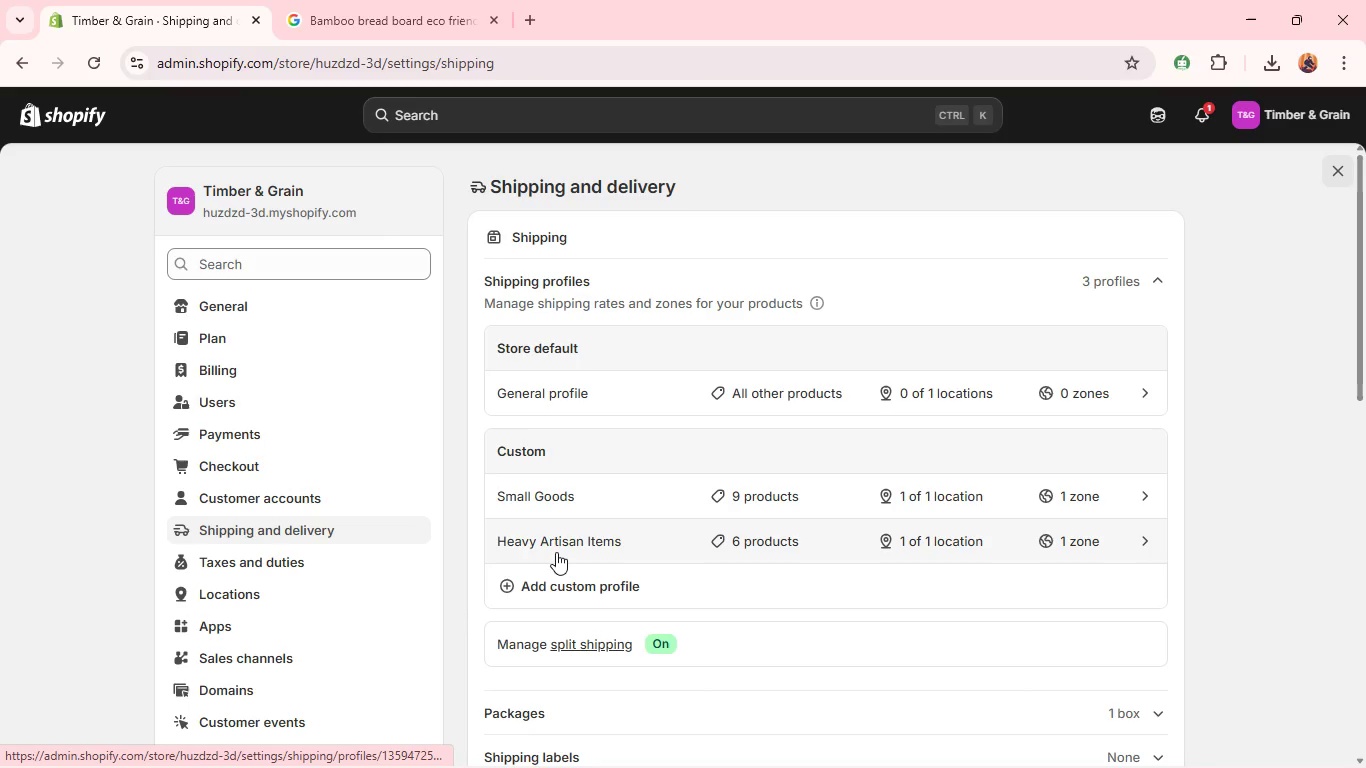 
left_click([556, 552])
 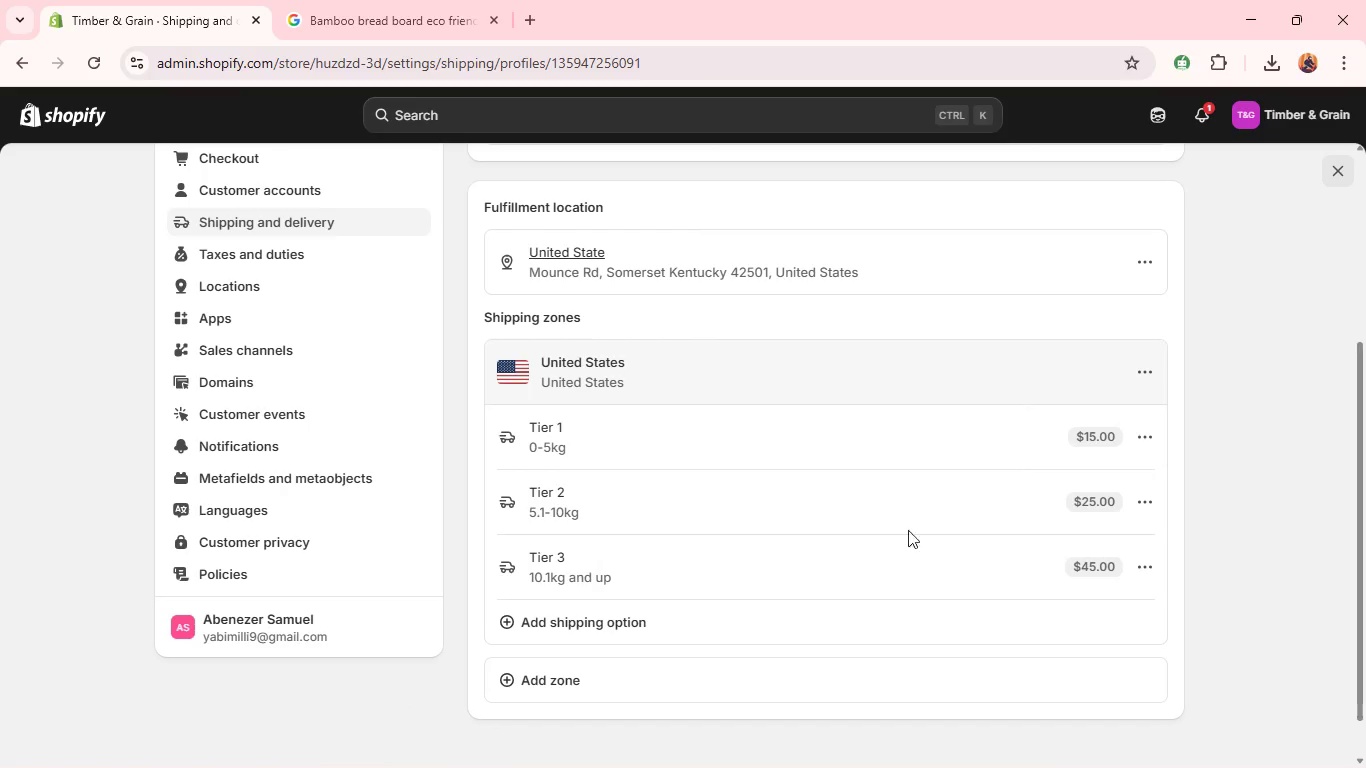 
left_click([1134, 570])
 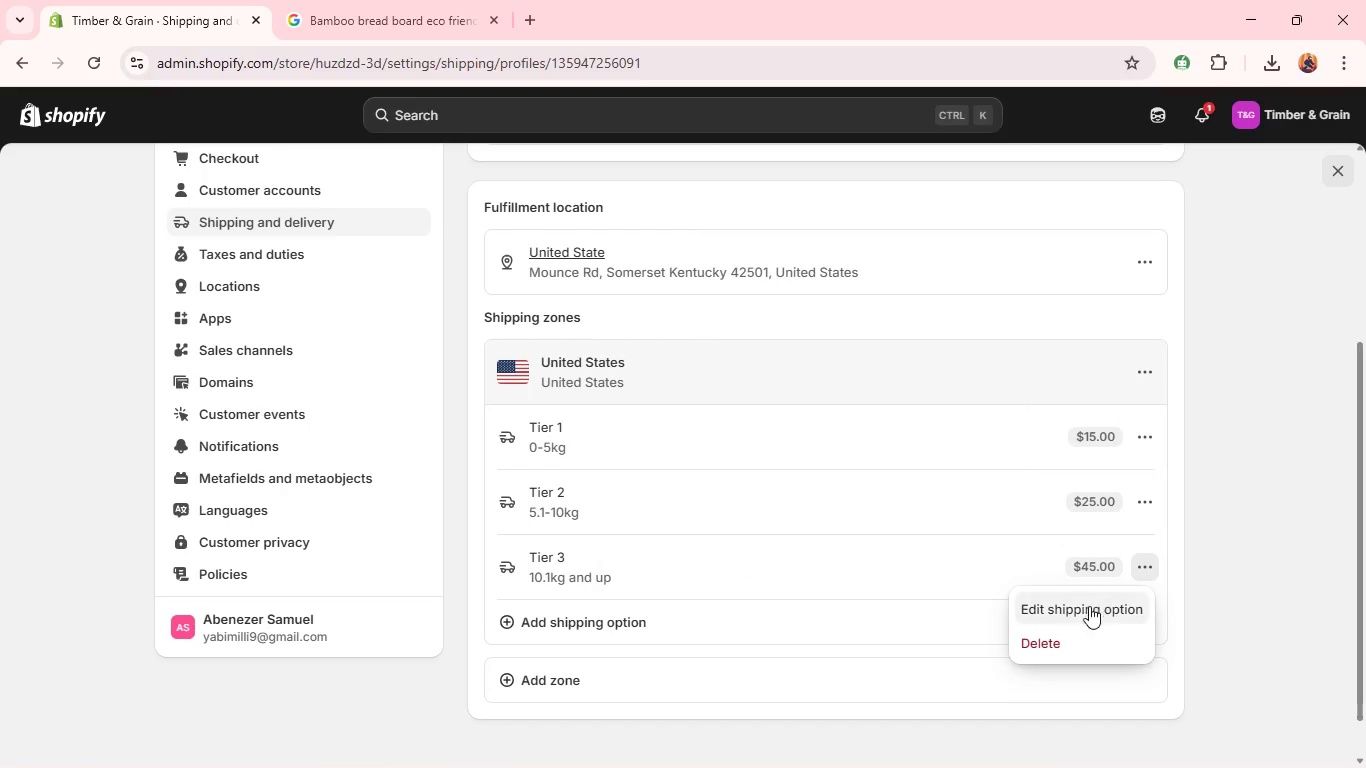 
left_click([1088, 610])
 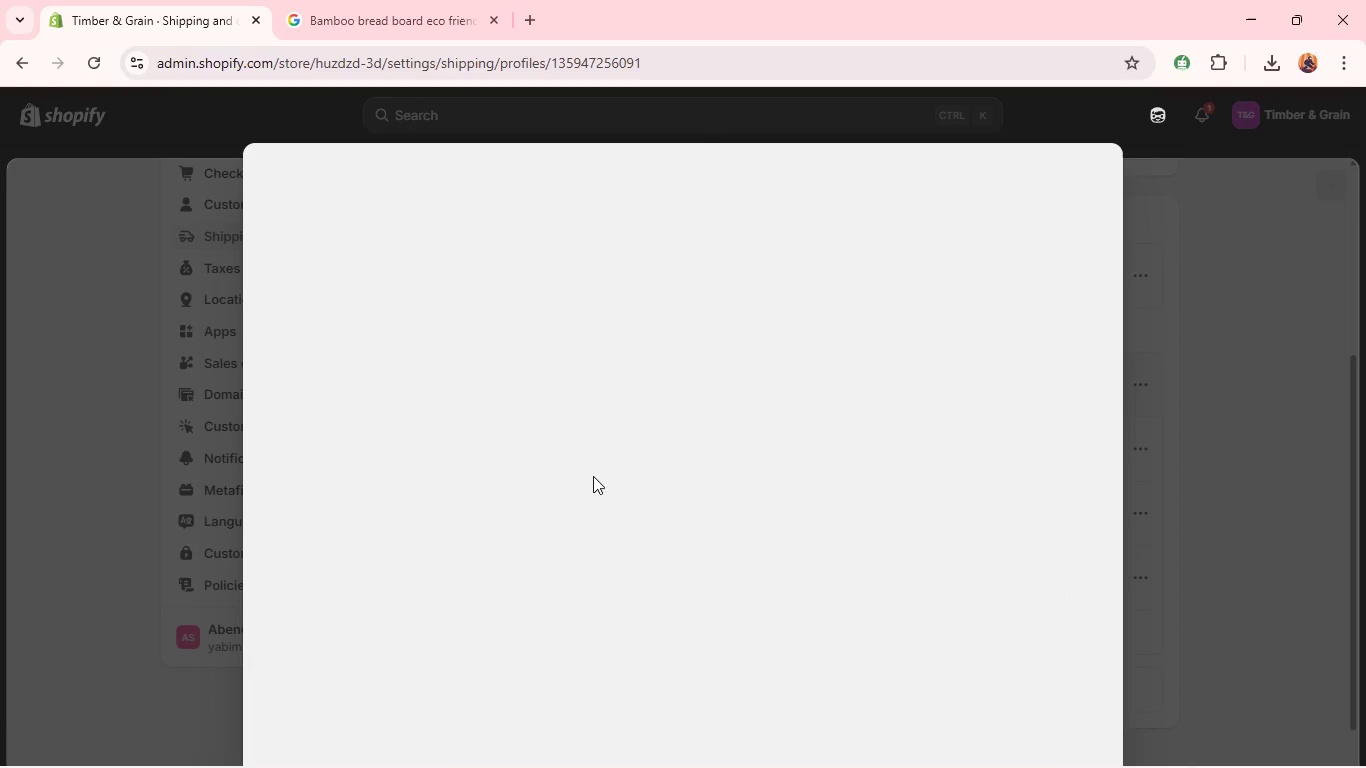 
wait(11.19)
 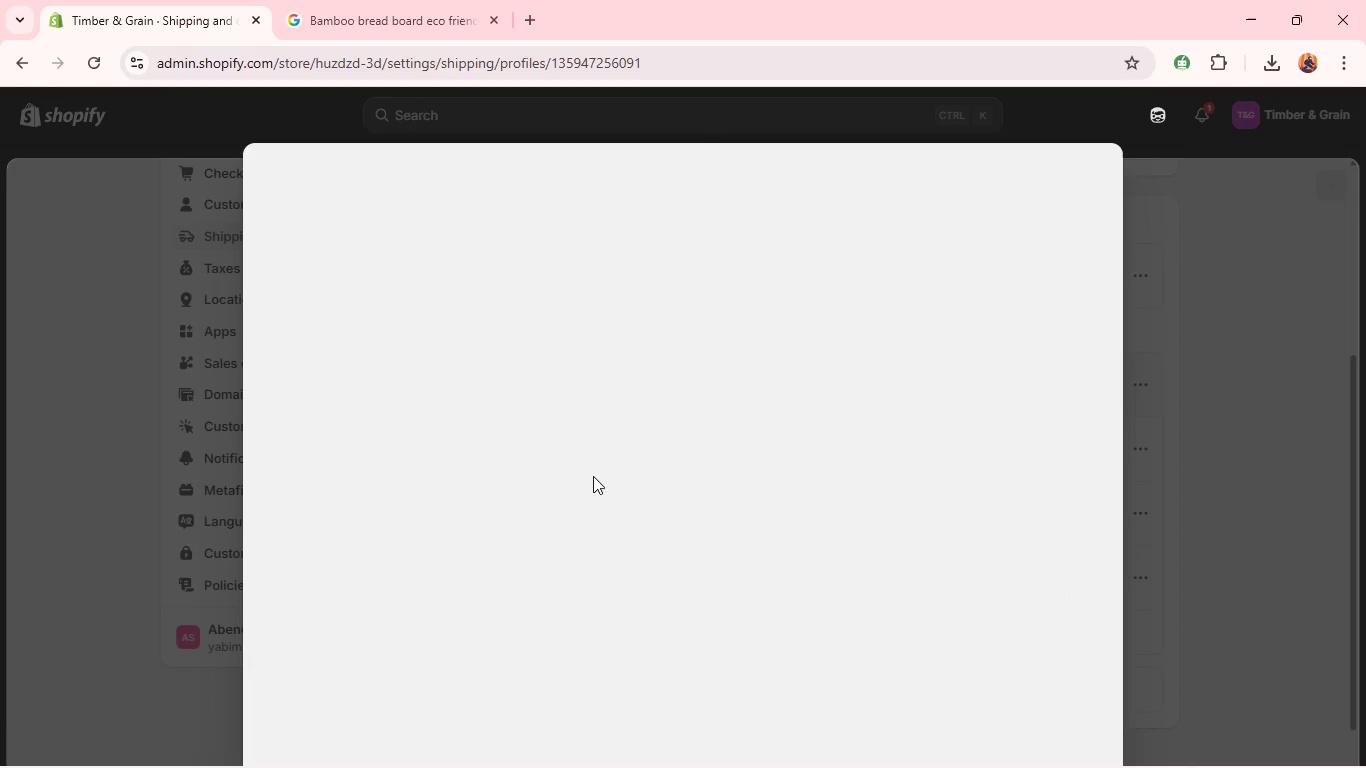 
left_click([1086, 164])
 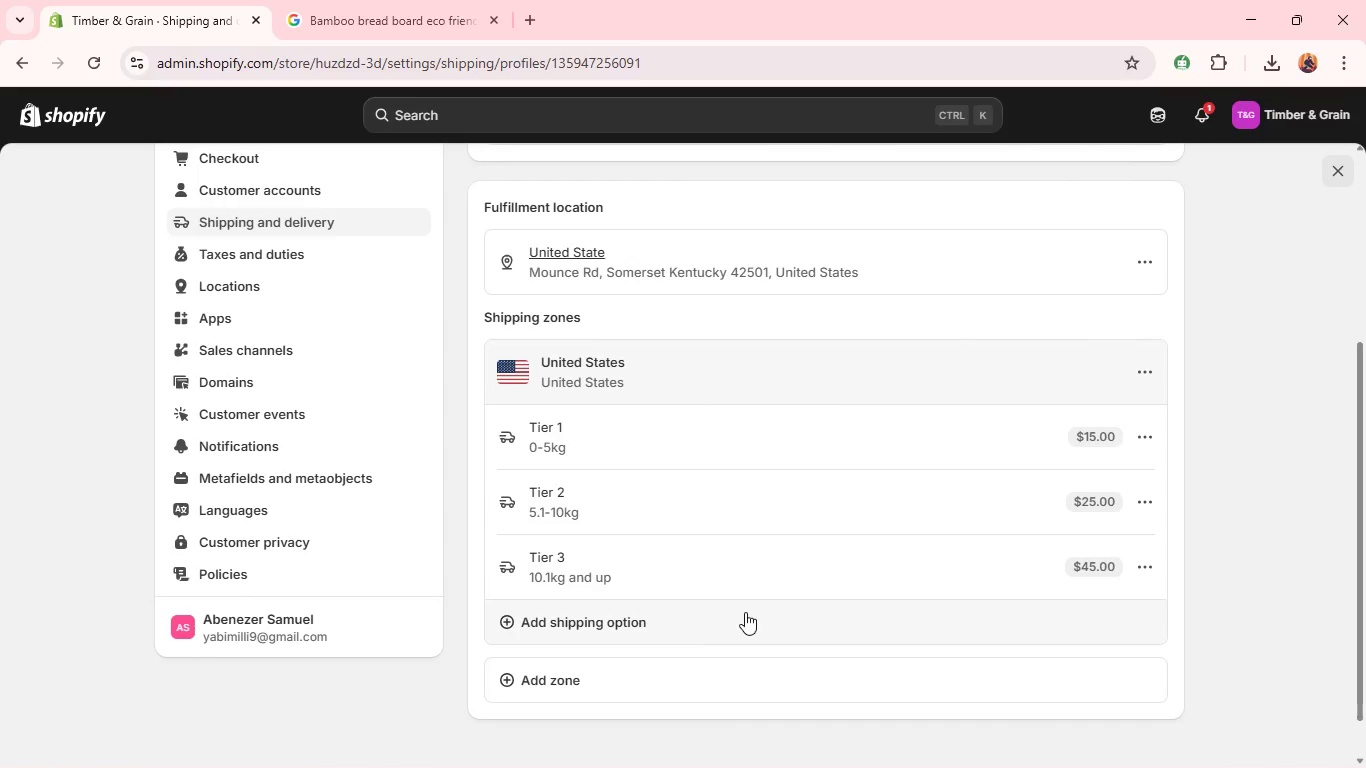 
left_click([743, 612])
 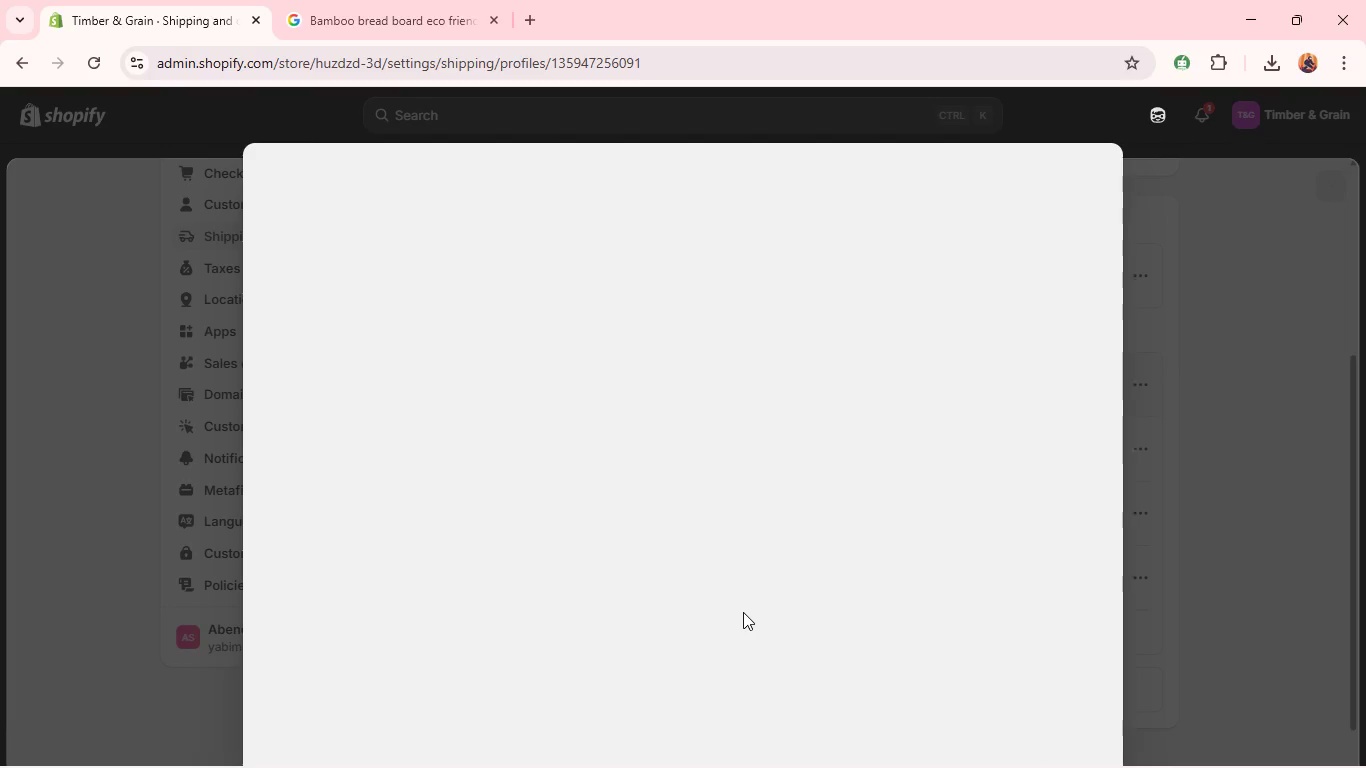 
wait(10.98)
 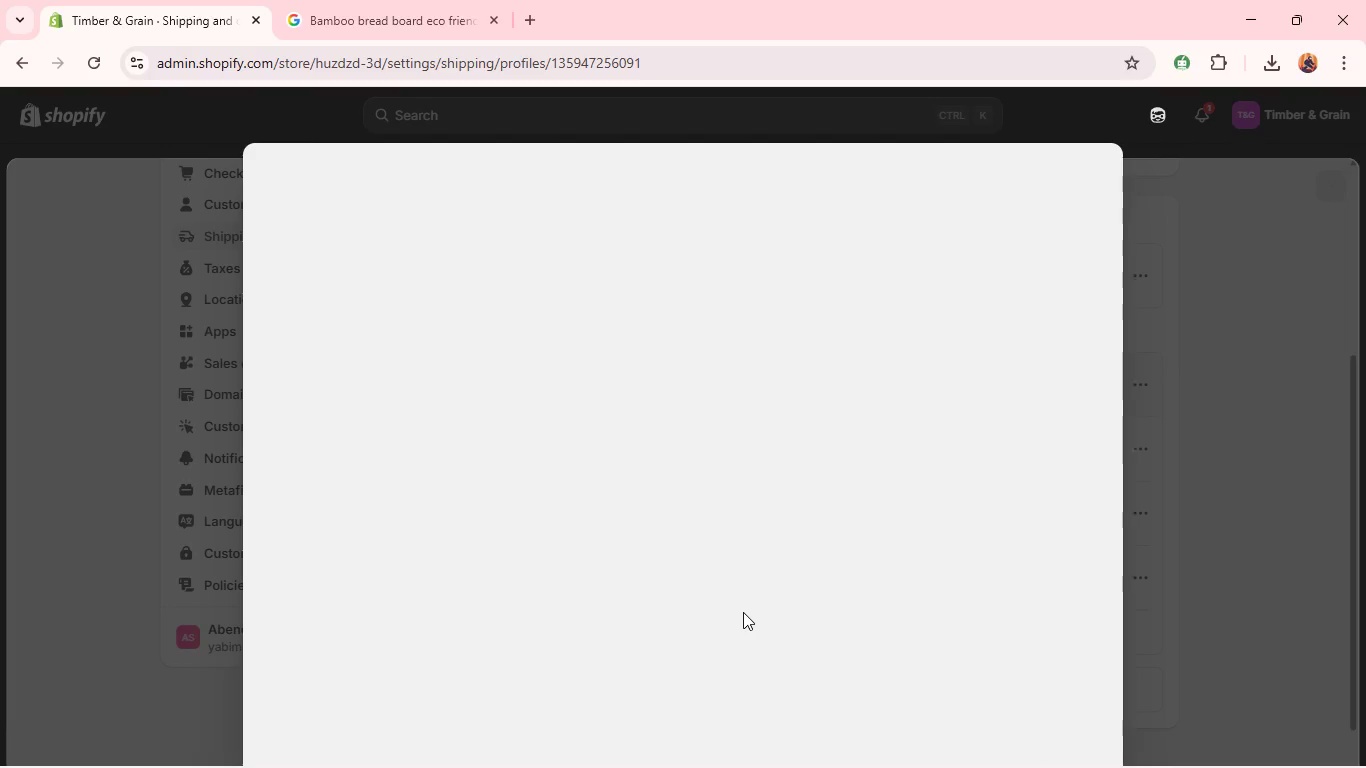 
left_click([488, 405])
 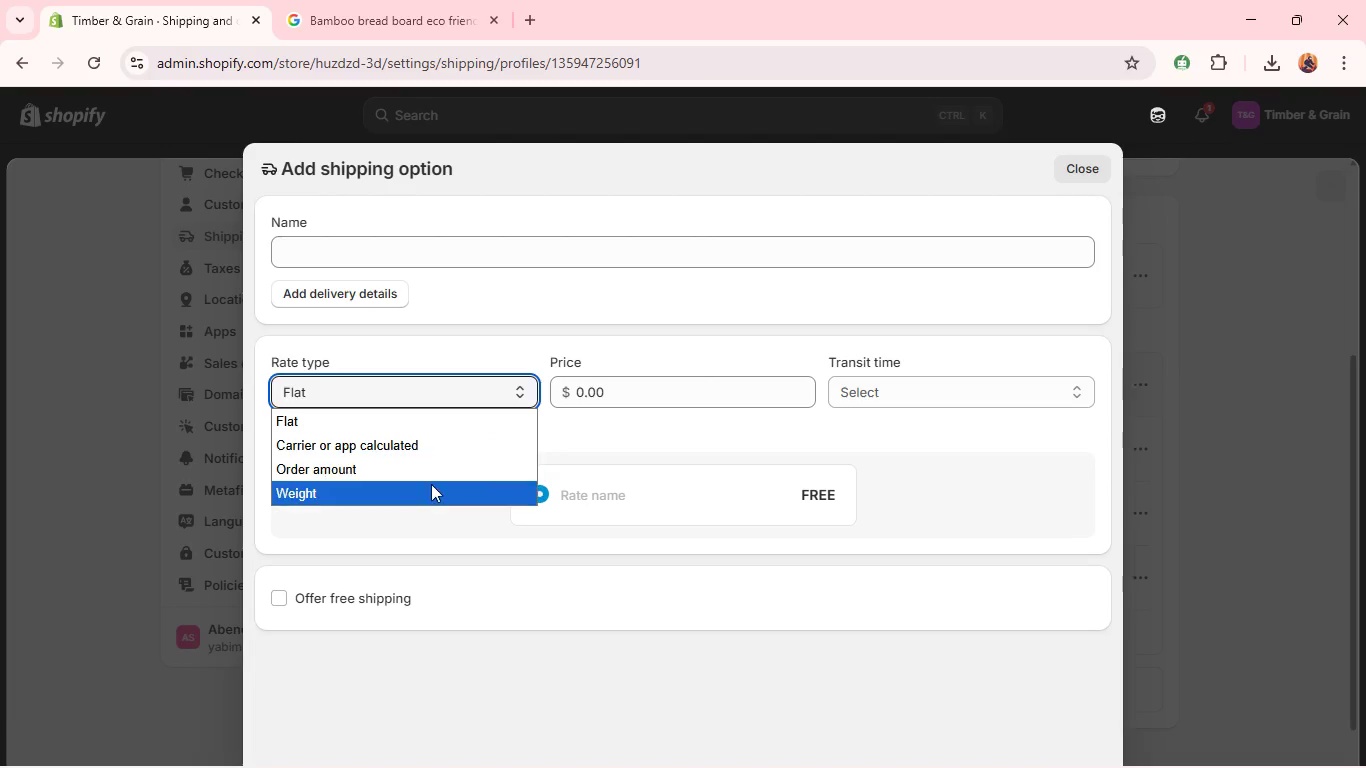 
left_click([431, 484])
 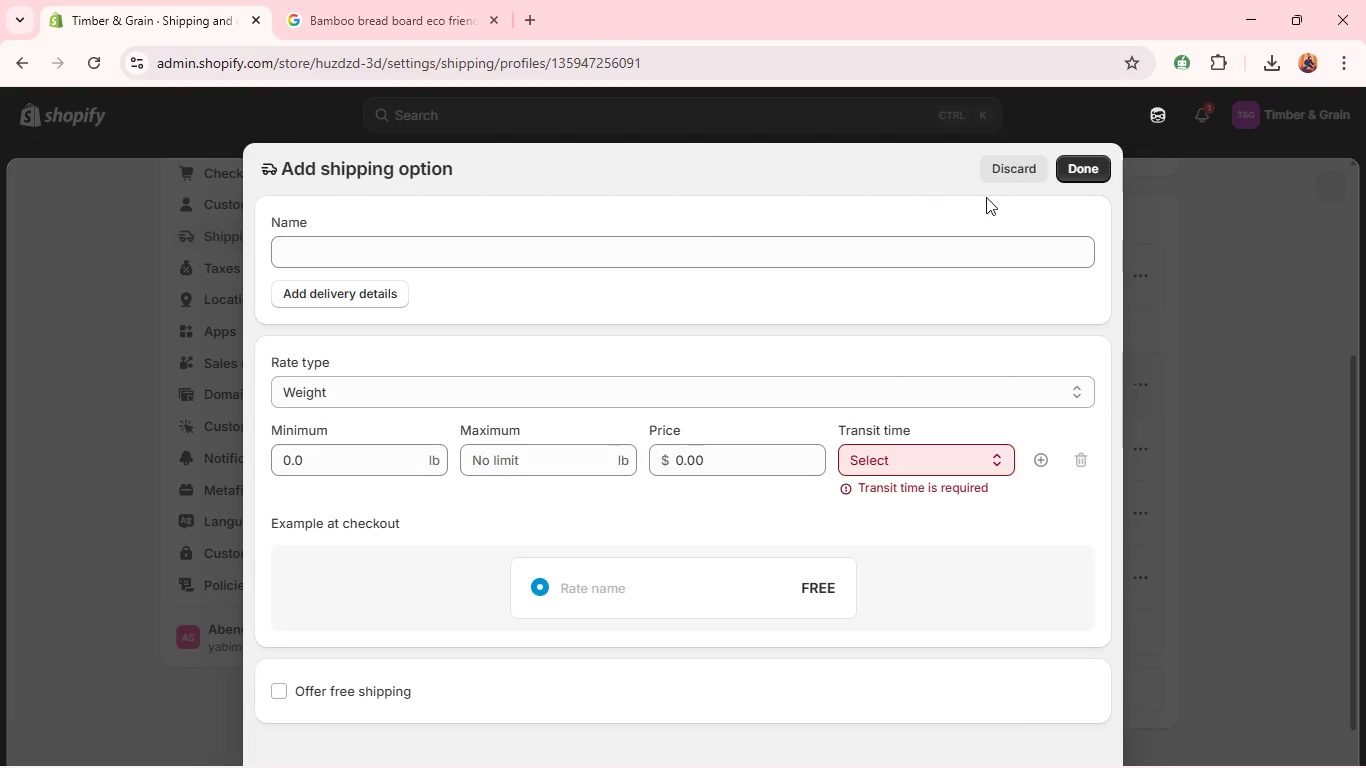 
left_click([1012, 169])
 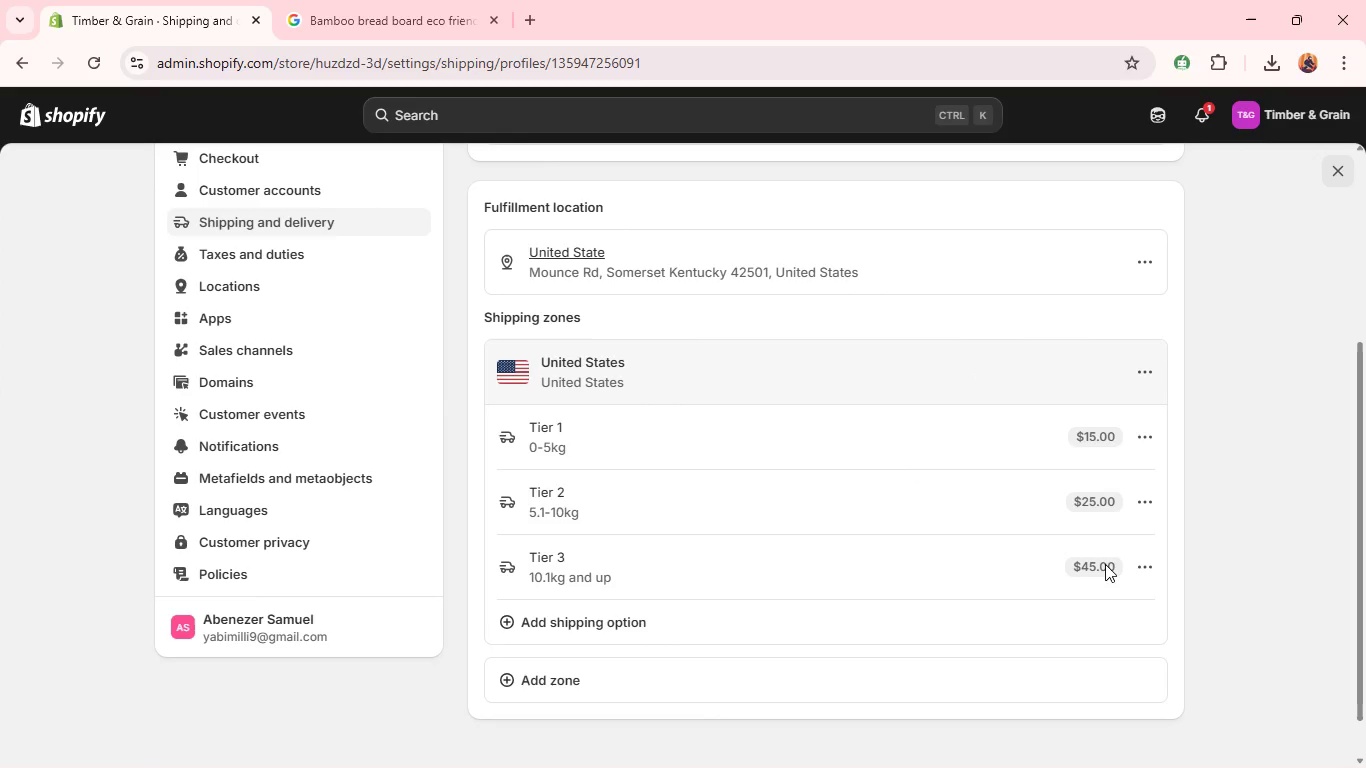 
left_click([1133, 569])
 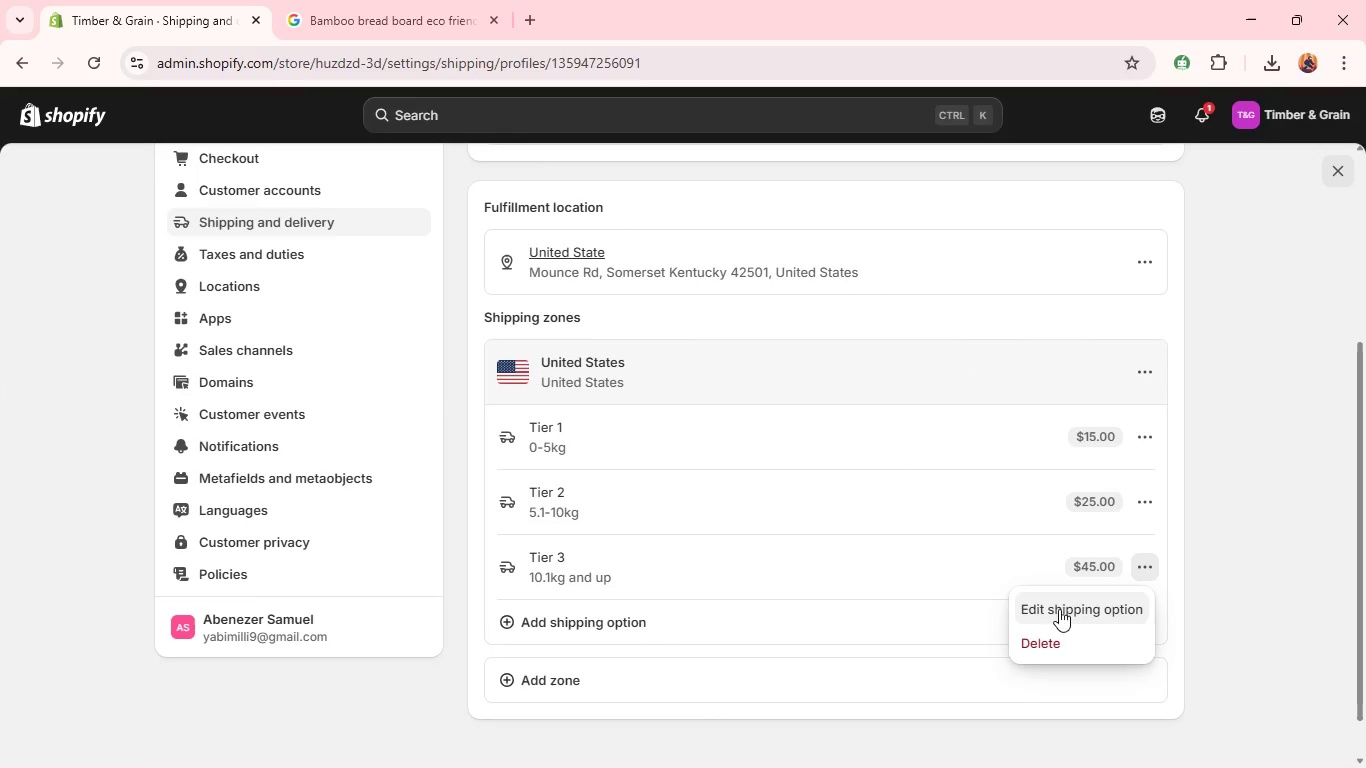 
left_click([1038, 643])
 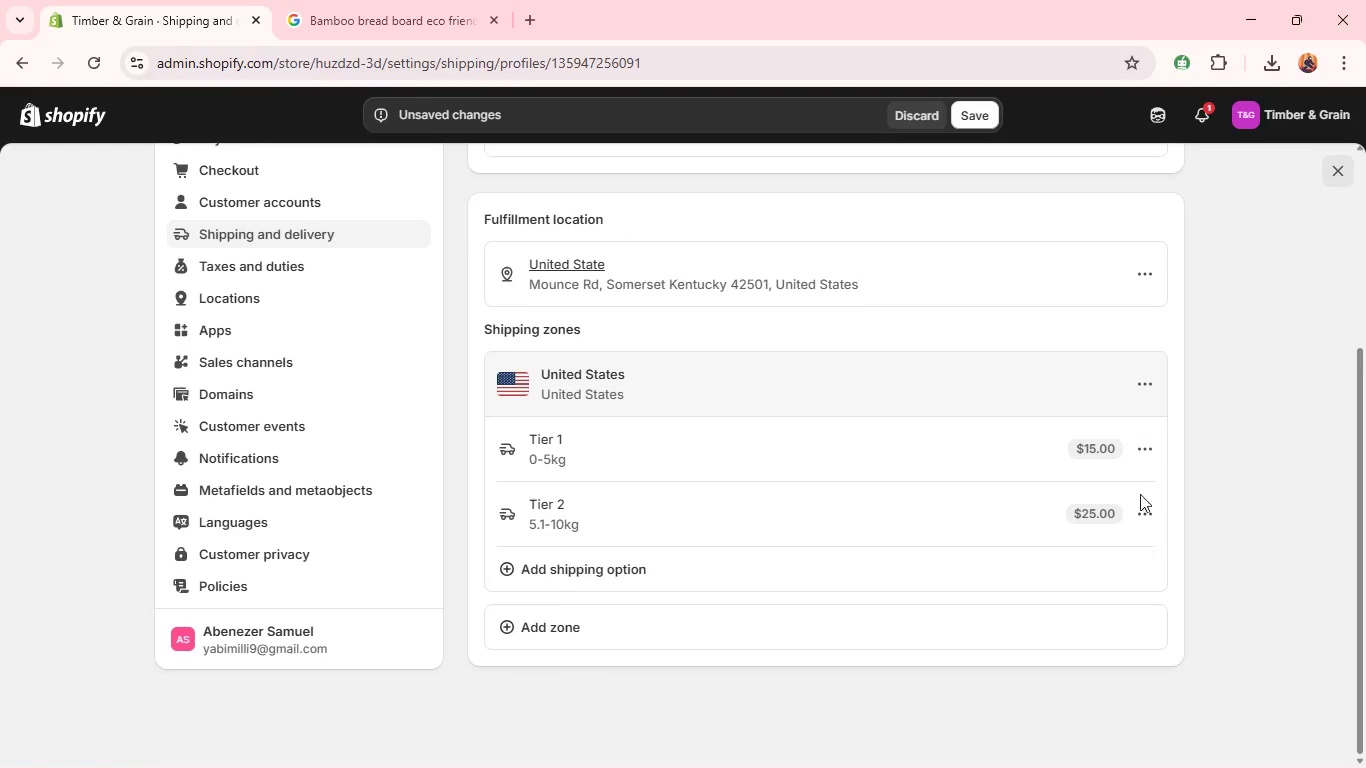 
left_click([1147, 515])
 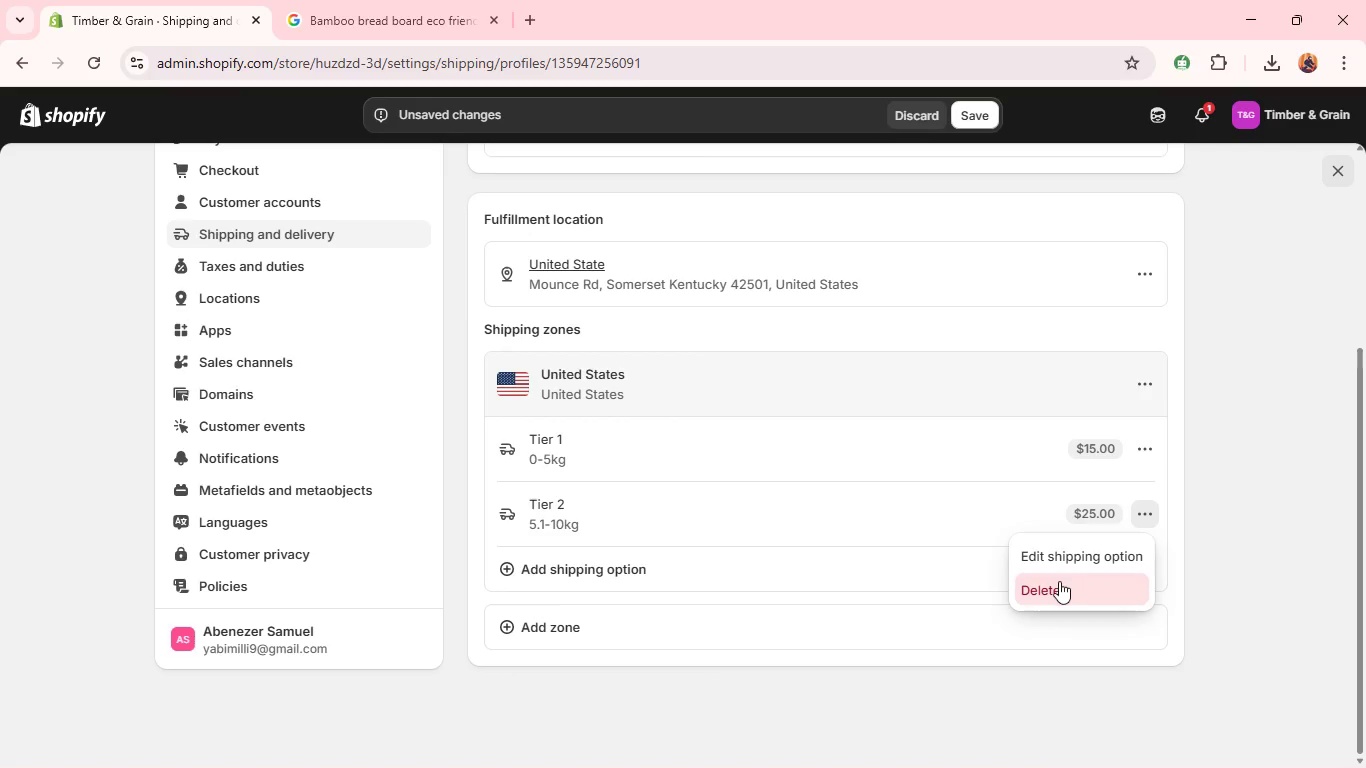 
left_click([1053, 584])
 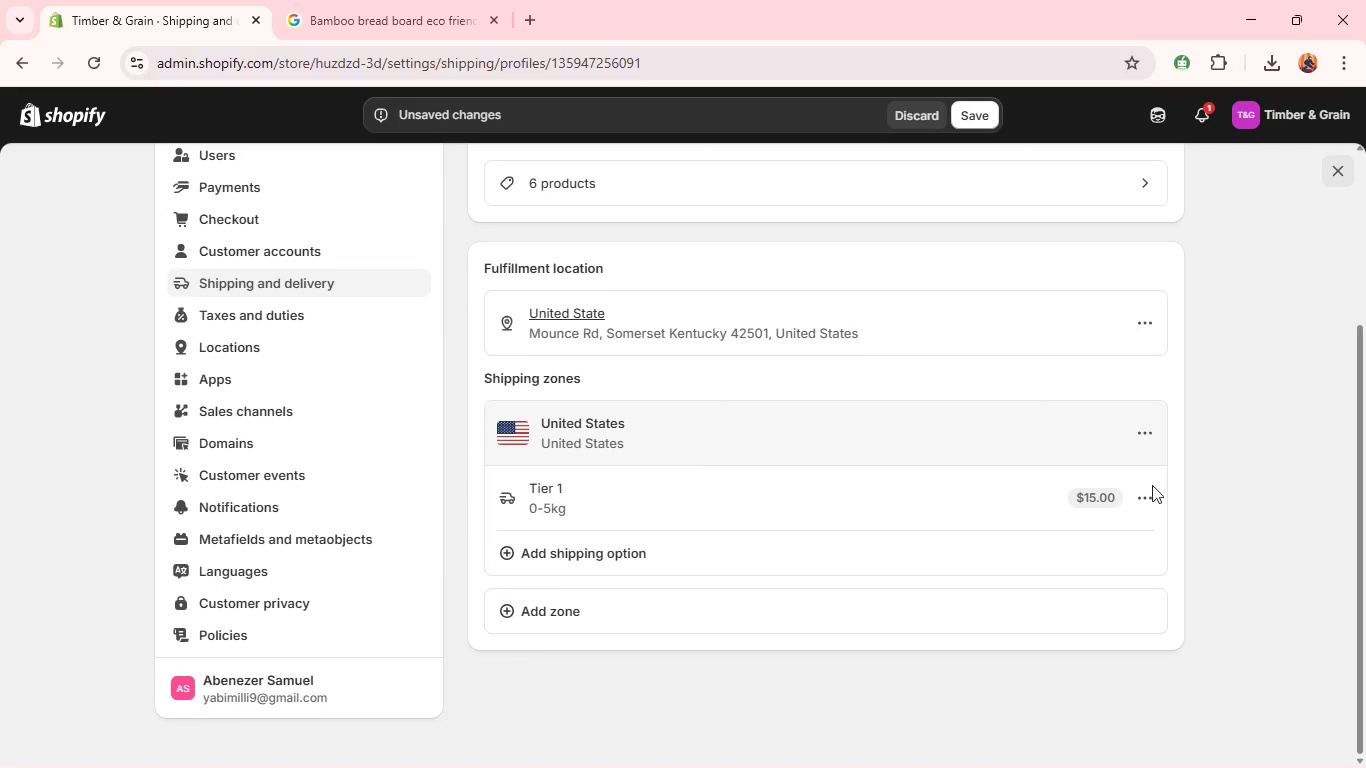 
left_click([1150, 491])
 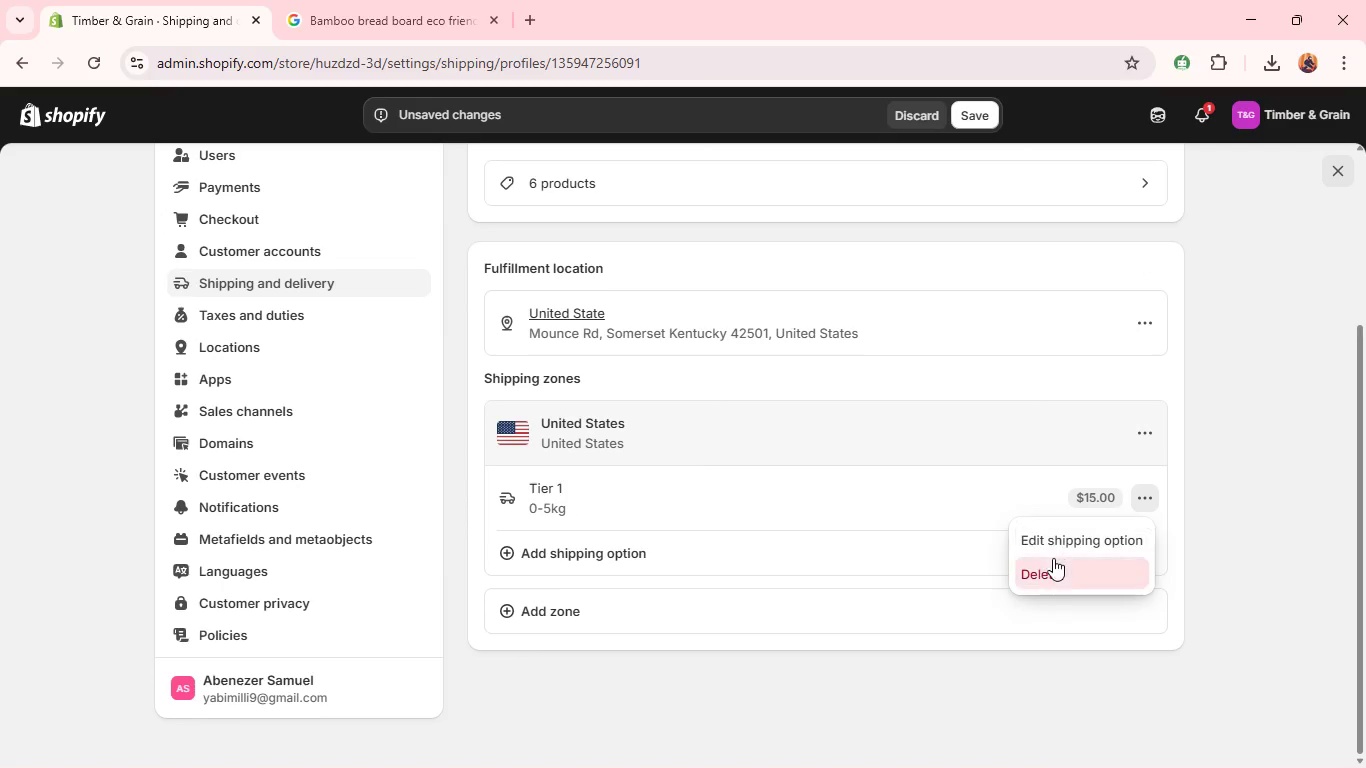 
left_click([1046, 566])
 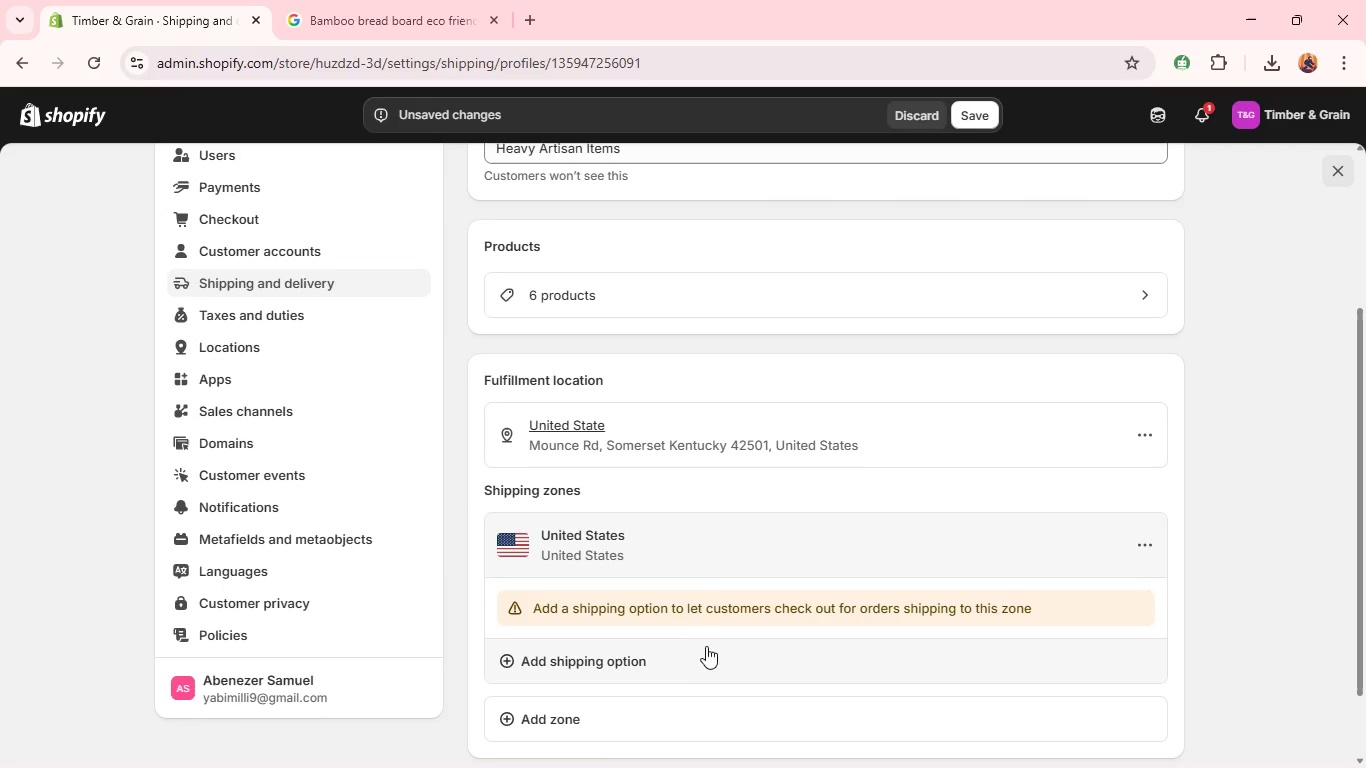 
left_click([691, 648])
 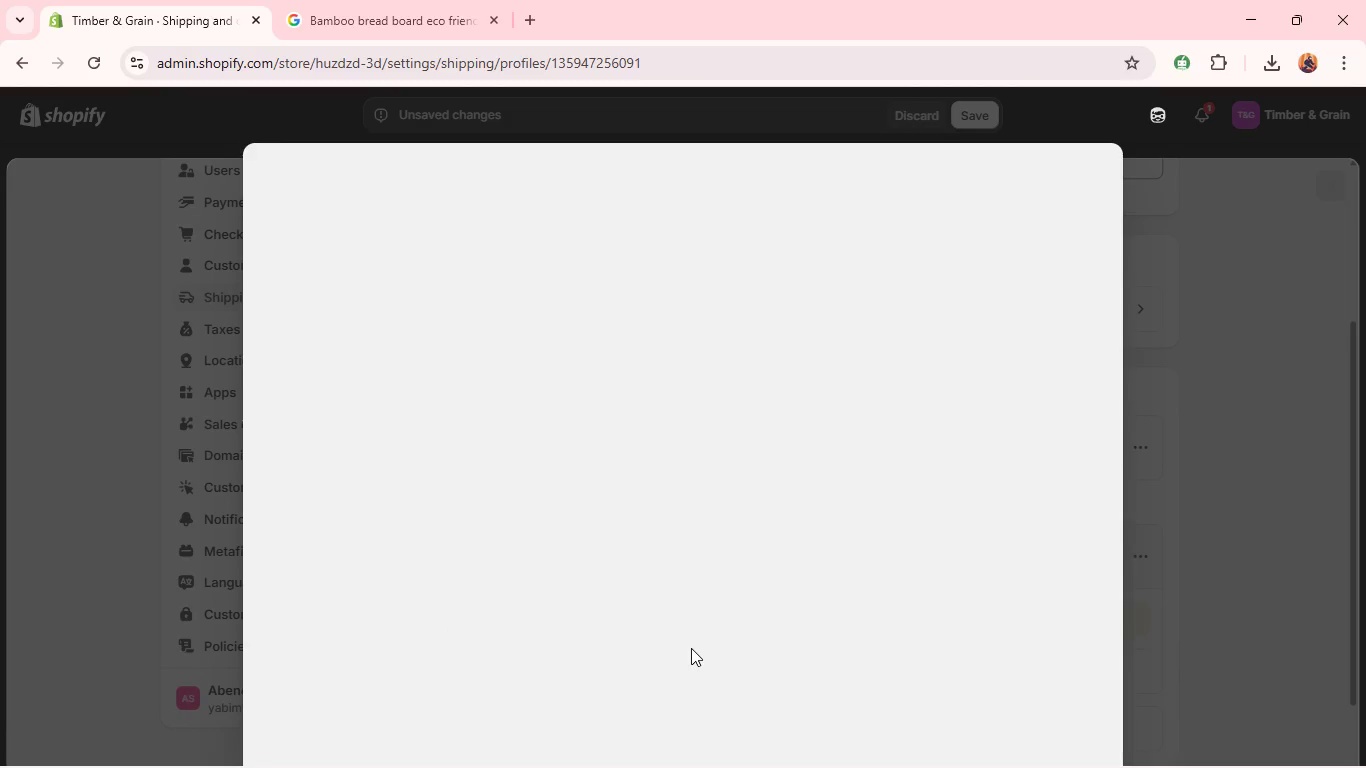 
wait(9.33)
 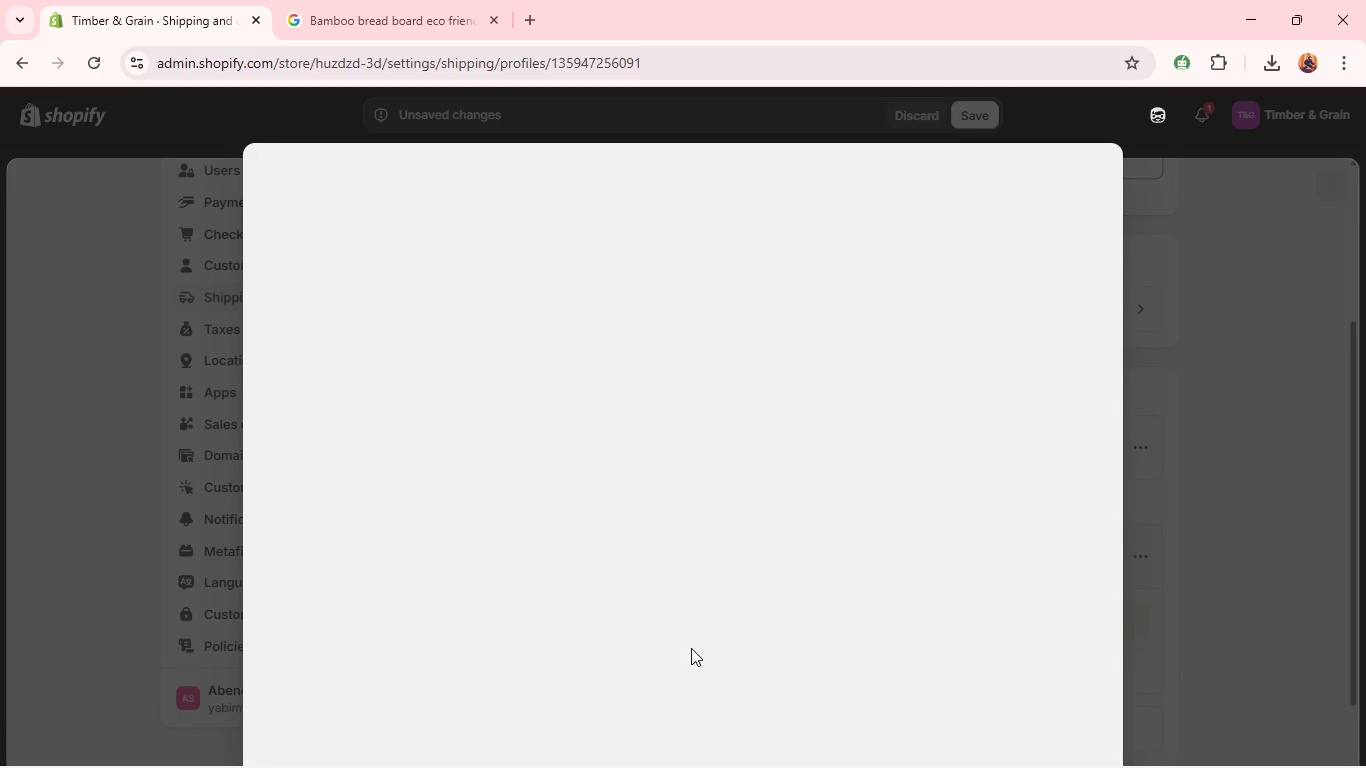 
left_click([428, 253])
 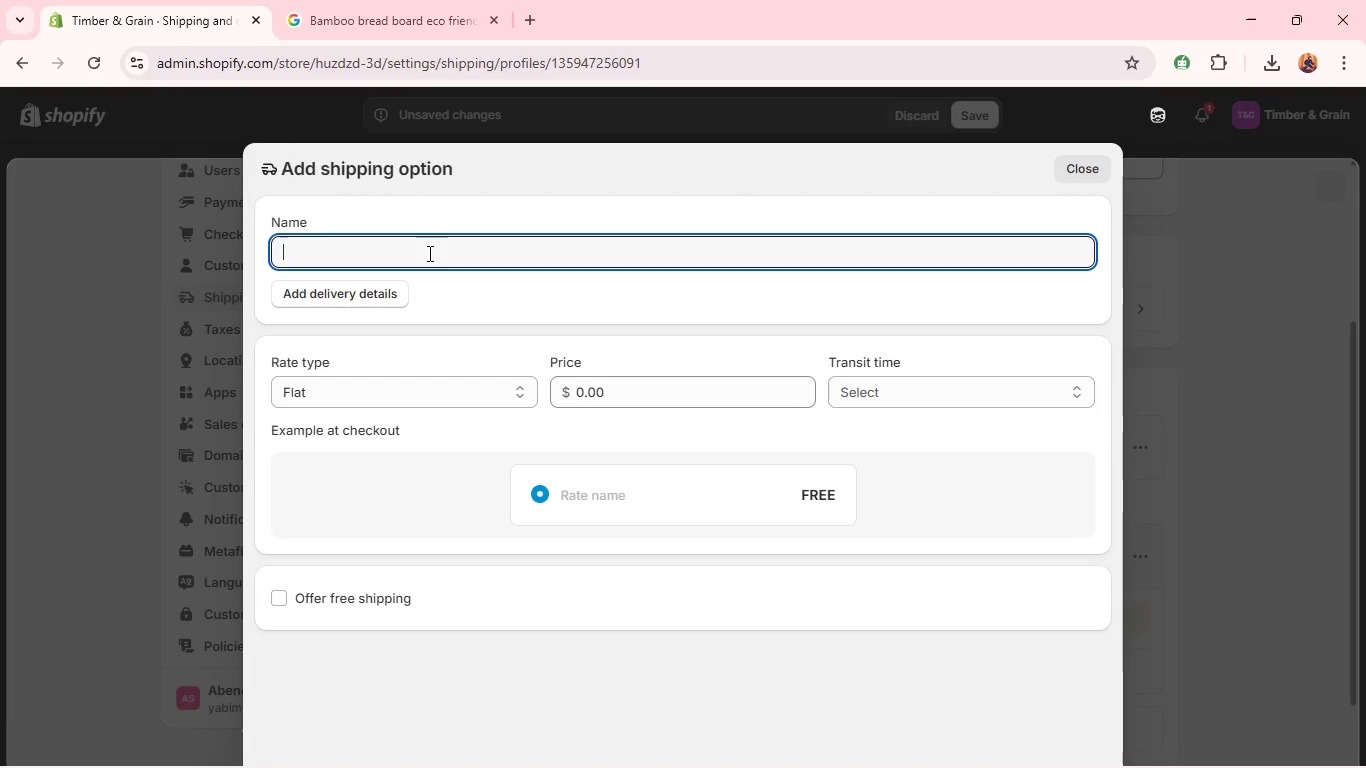 
type(TIER 1)
 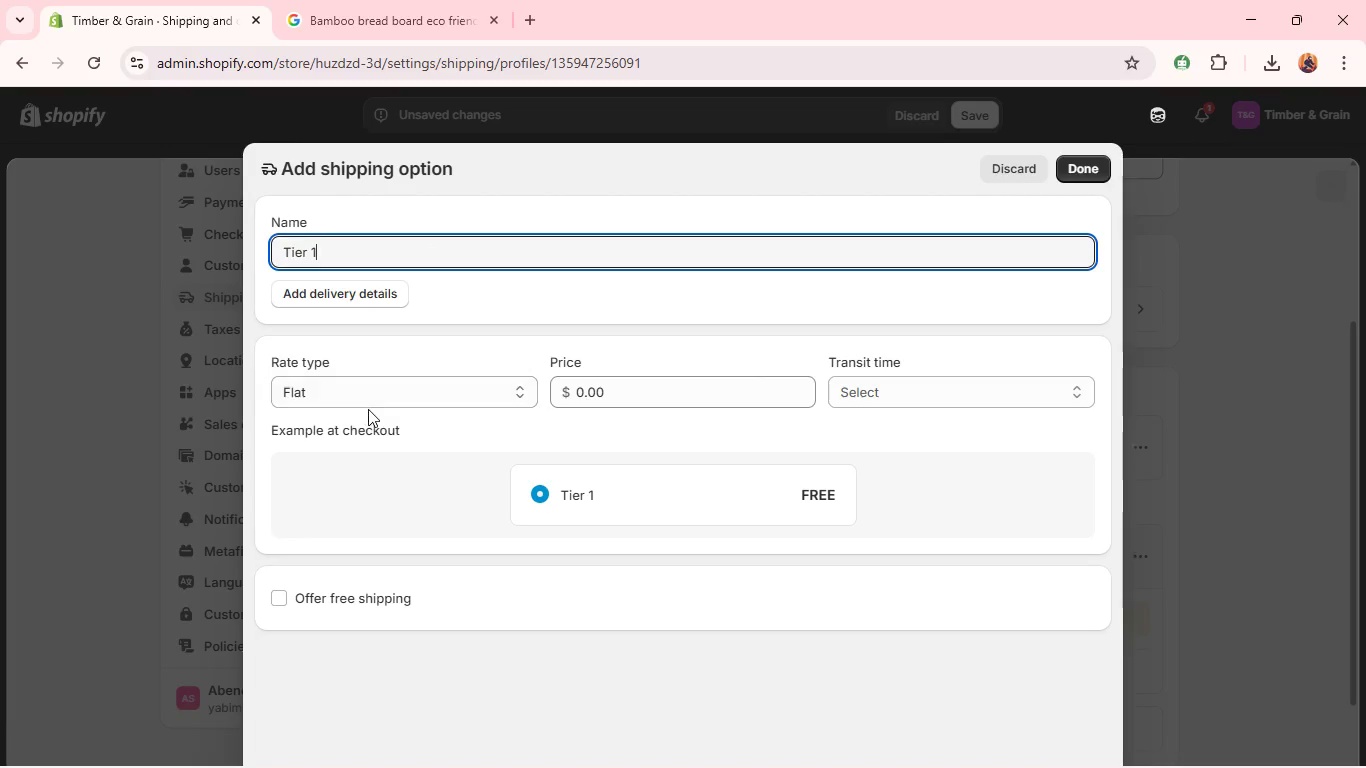 
left_click_drag(start_coordinate=[368, 409], to_coordinate=[371, 395])
 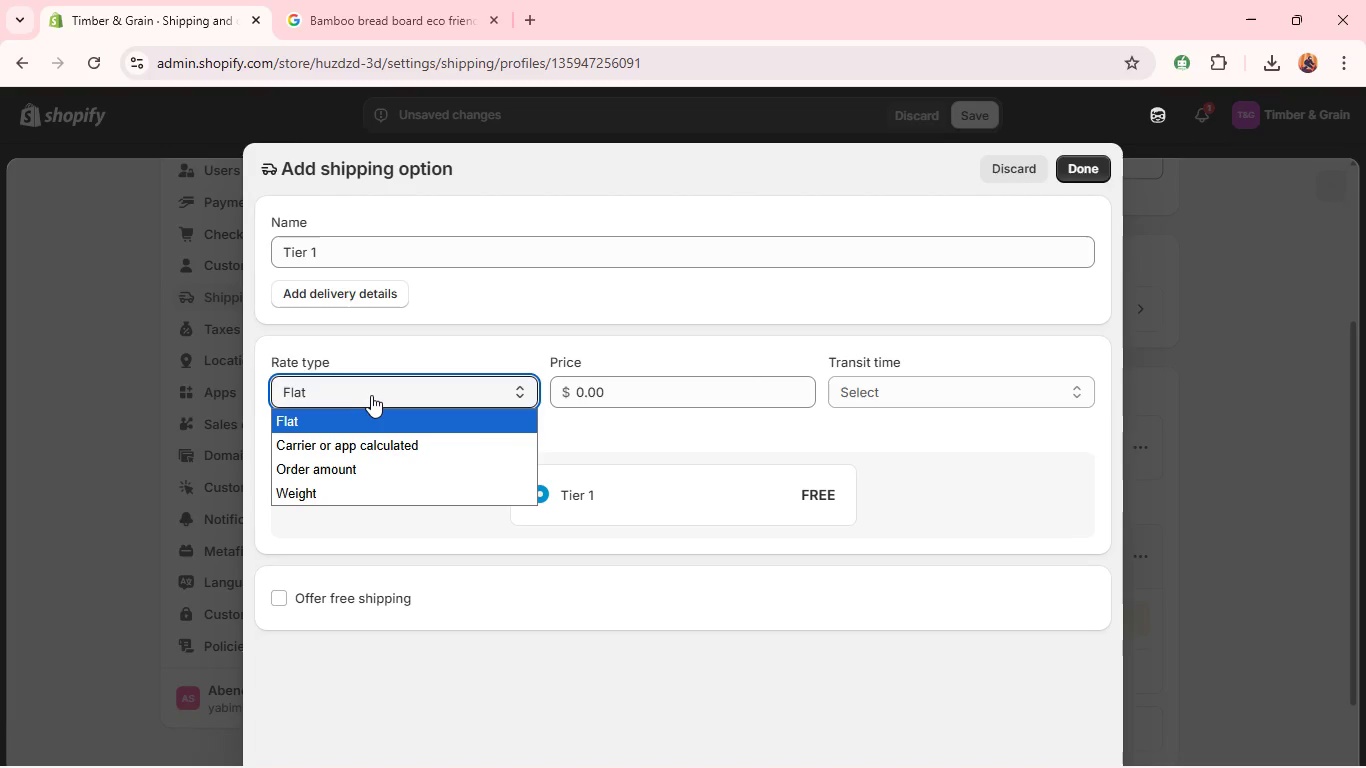 
left_click([371, 395])
 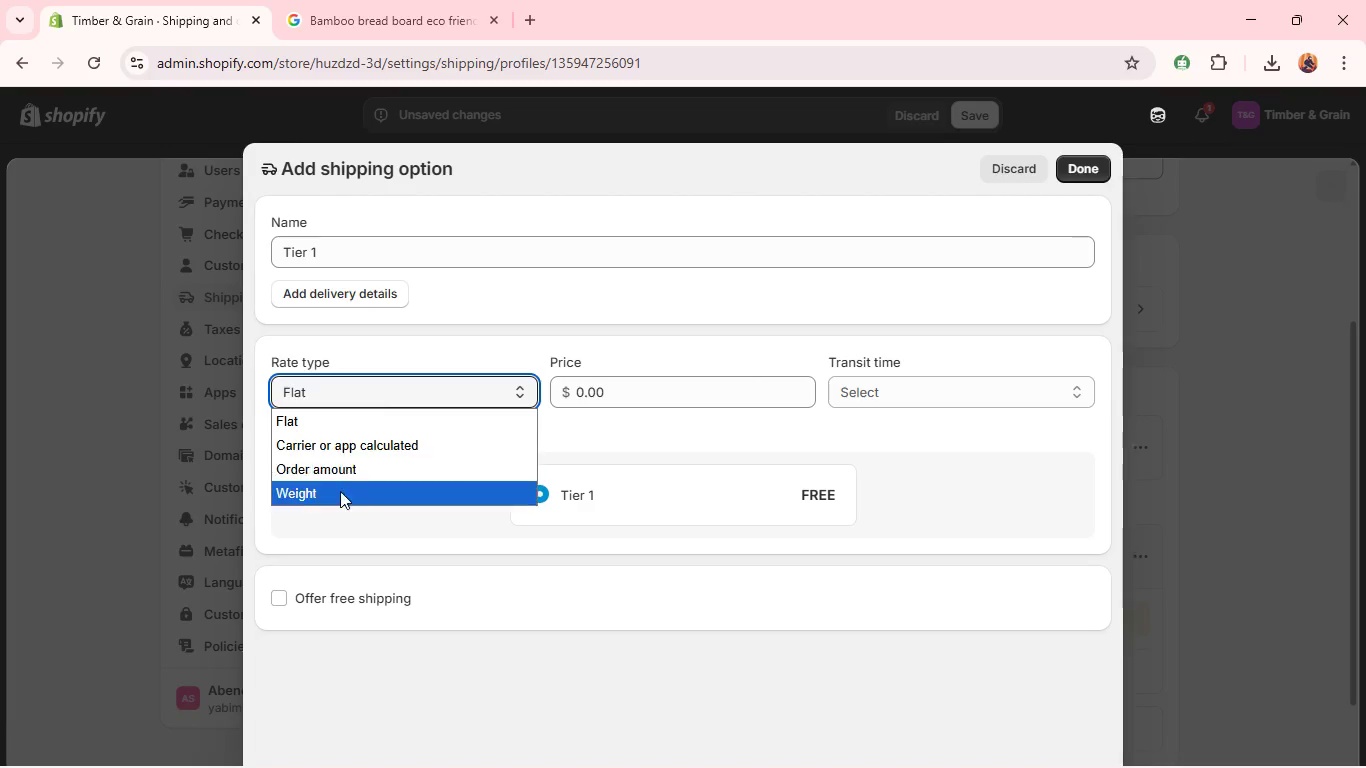 
left_click([338, 498])
 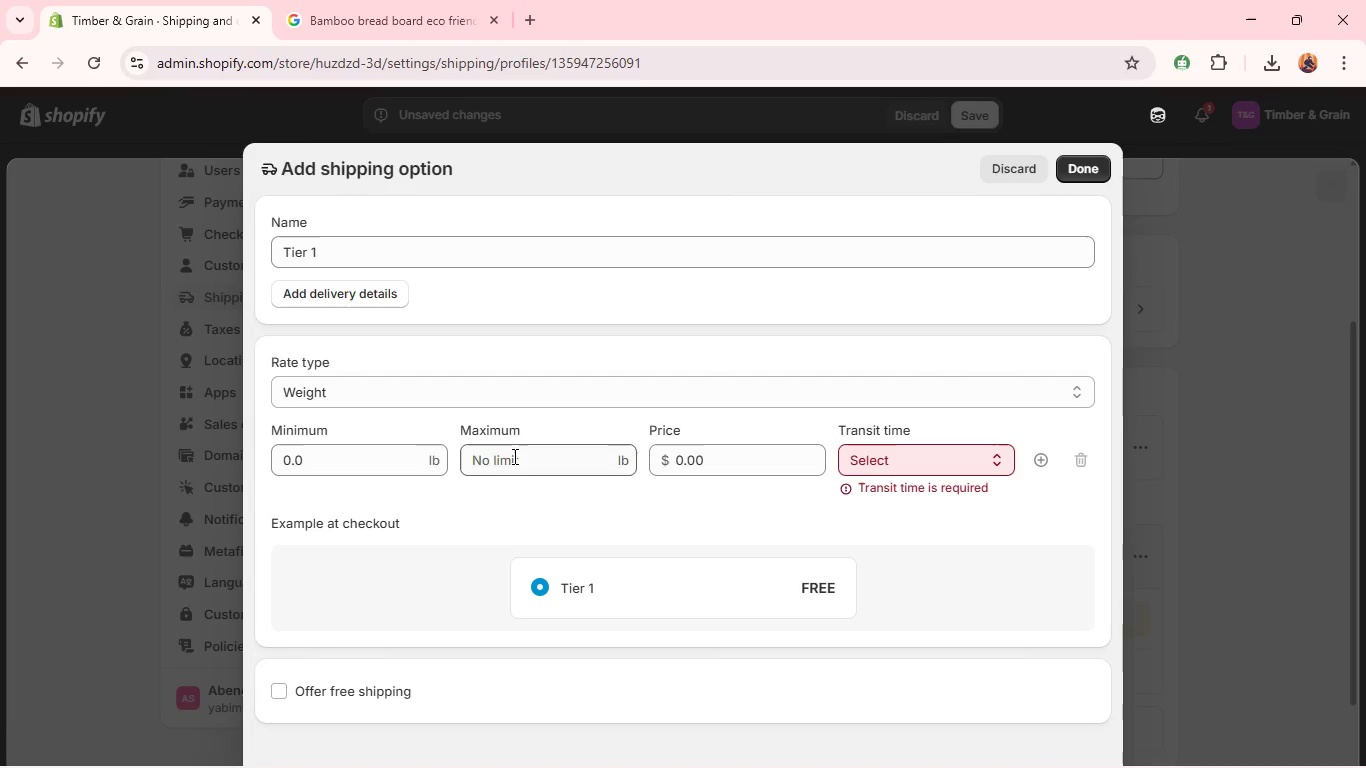 
double_click([513, 456])
 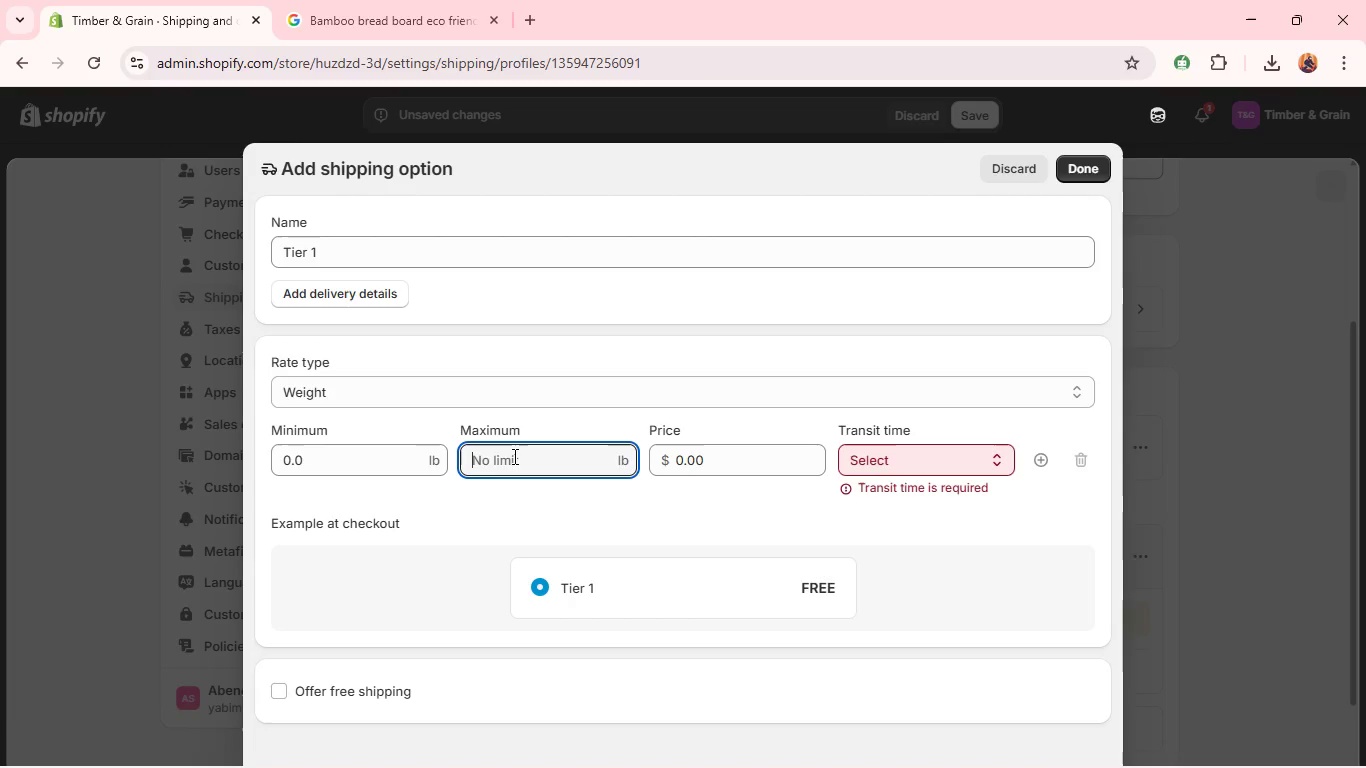 
key(5)
 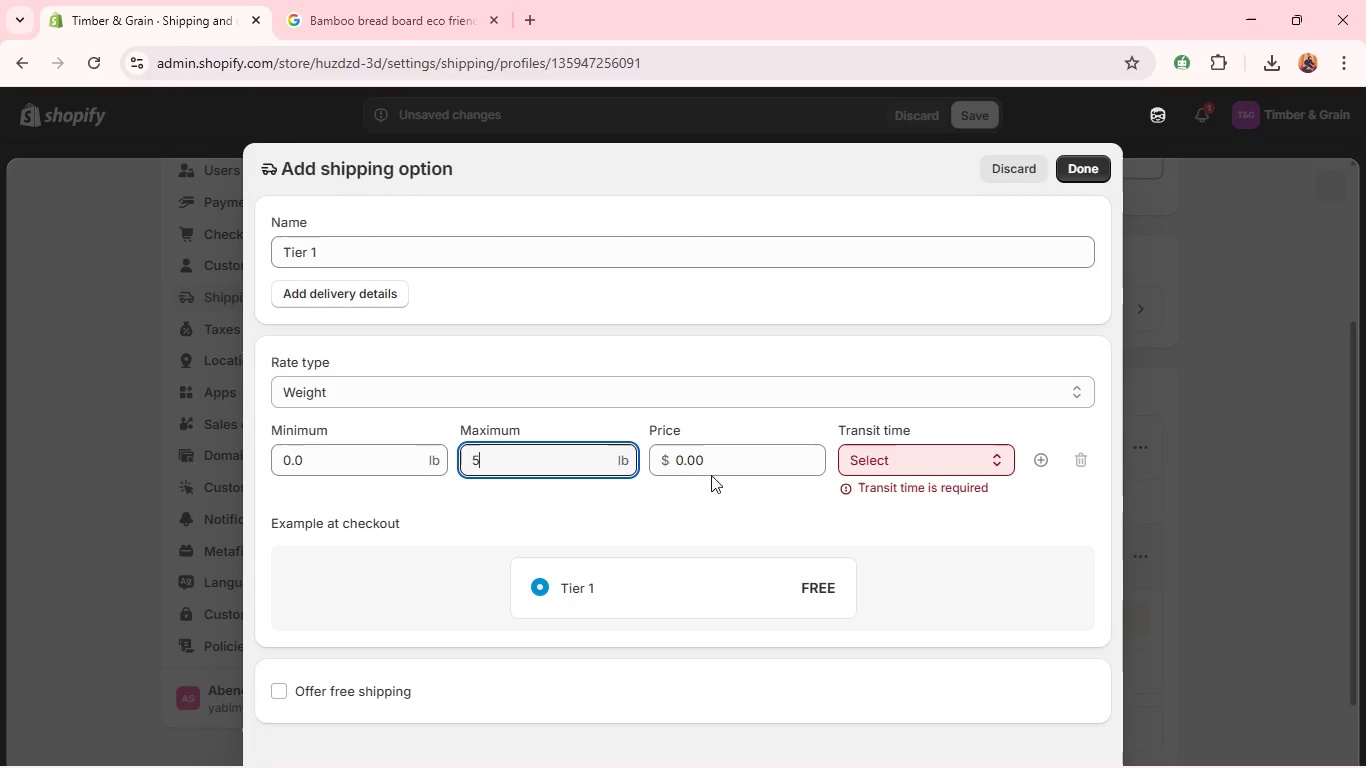 
left_click([706, 468])
 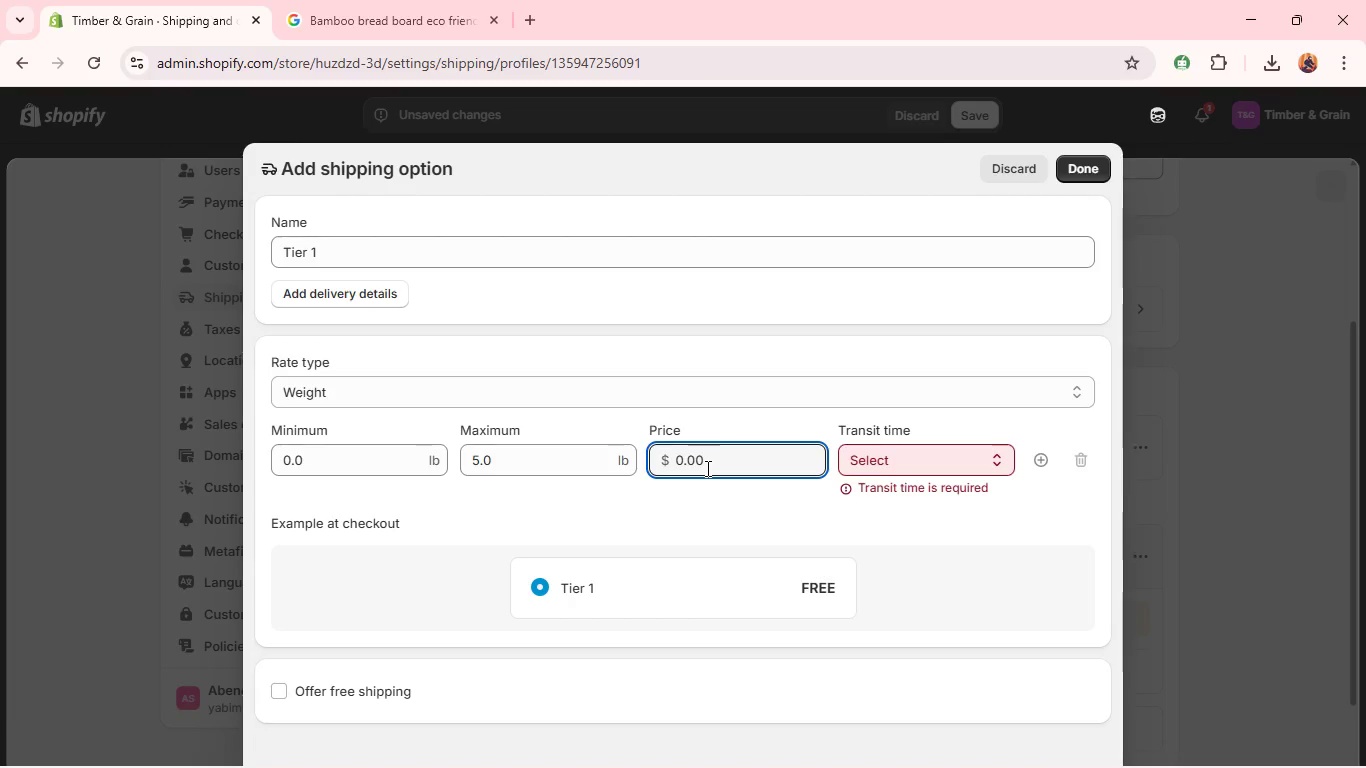 
double_click([706, 468])
 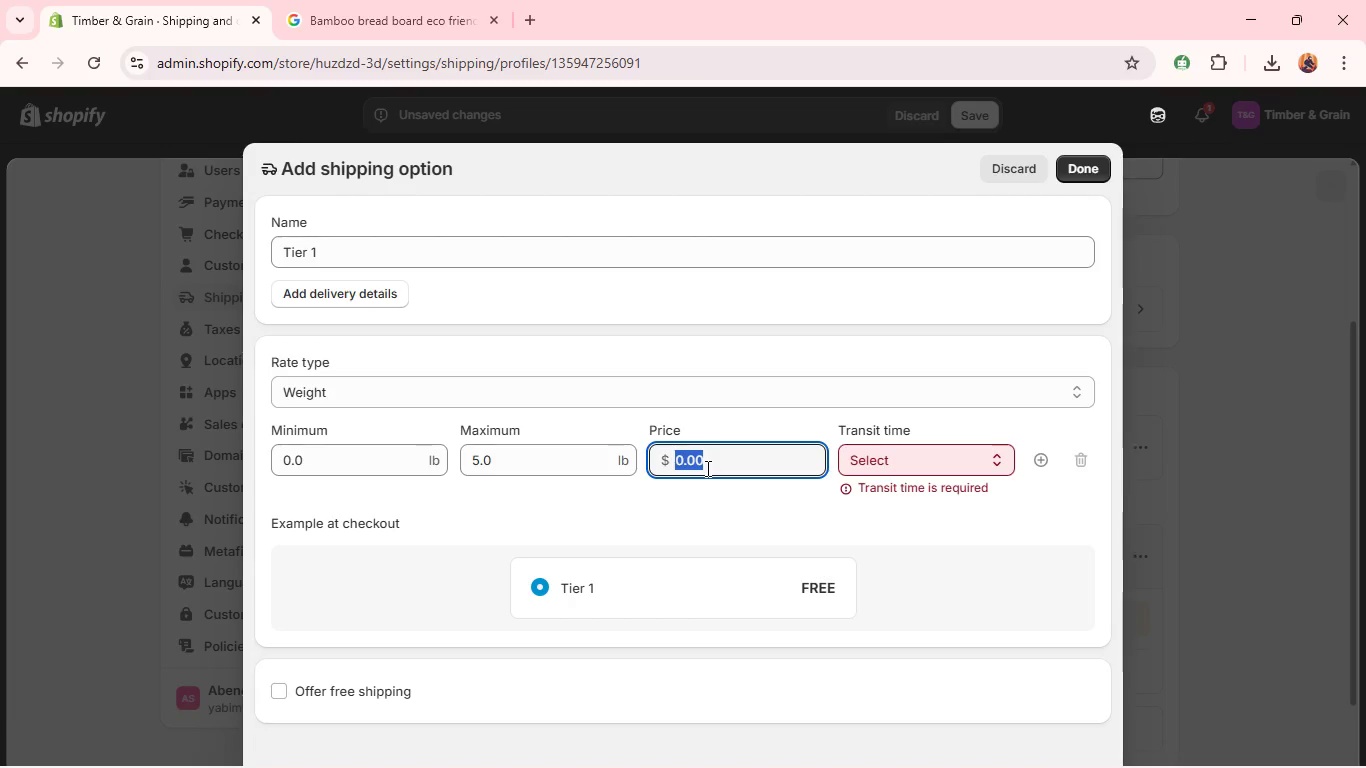 
triple_click([706, 468])
 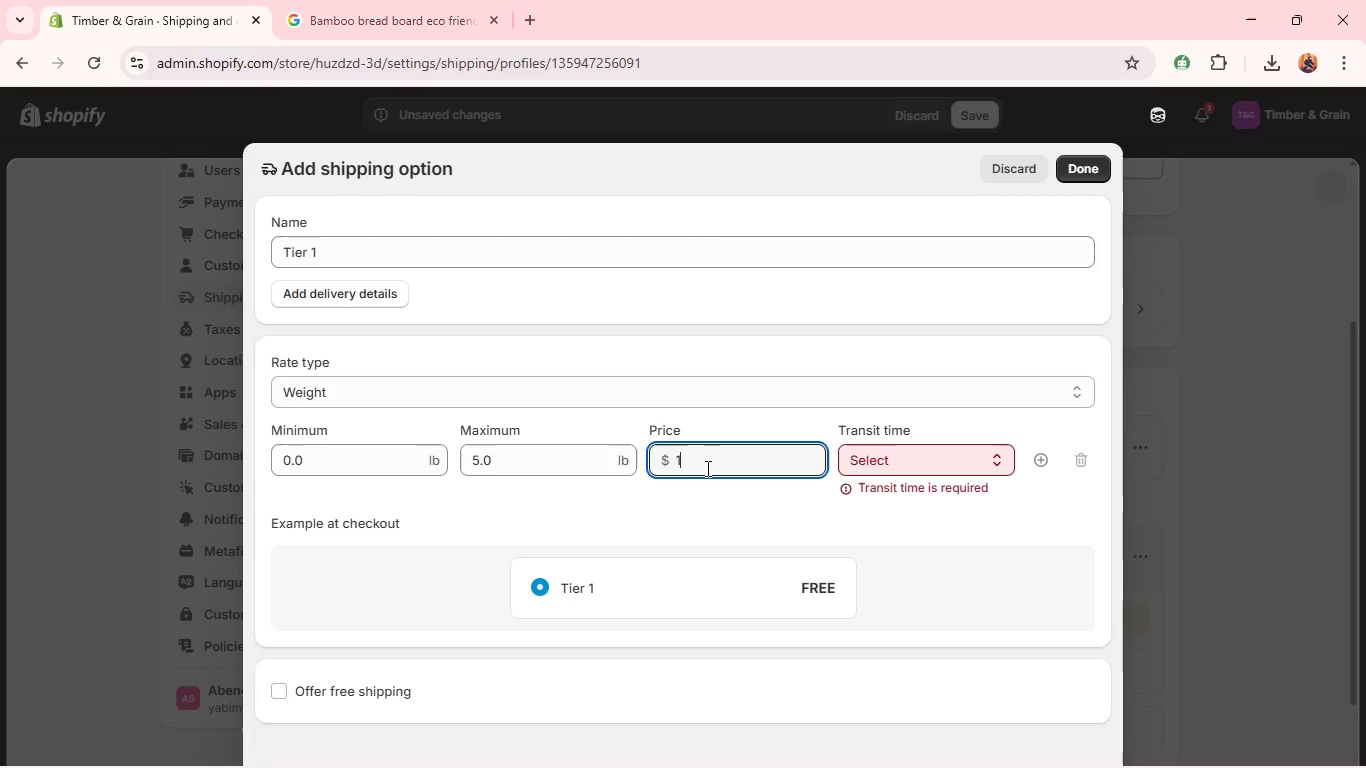 
type(15)
 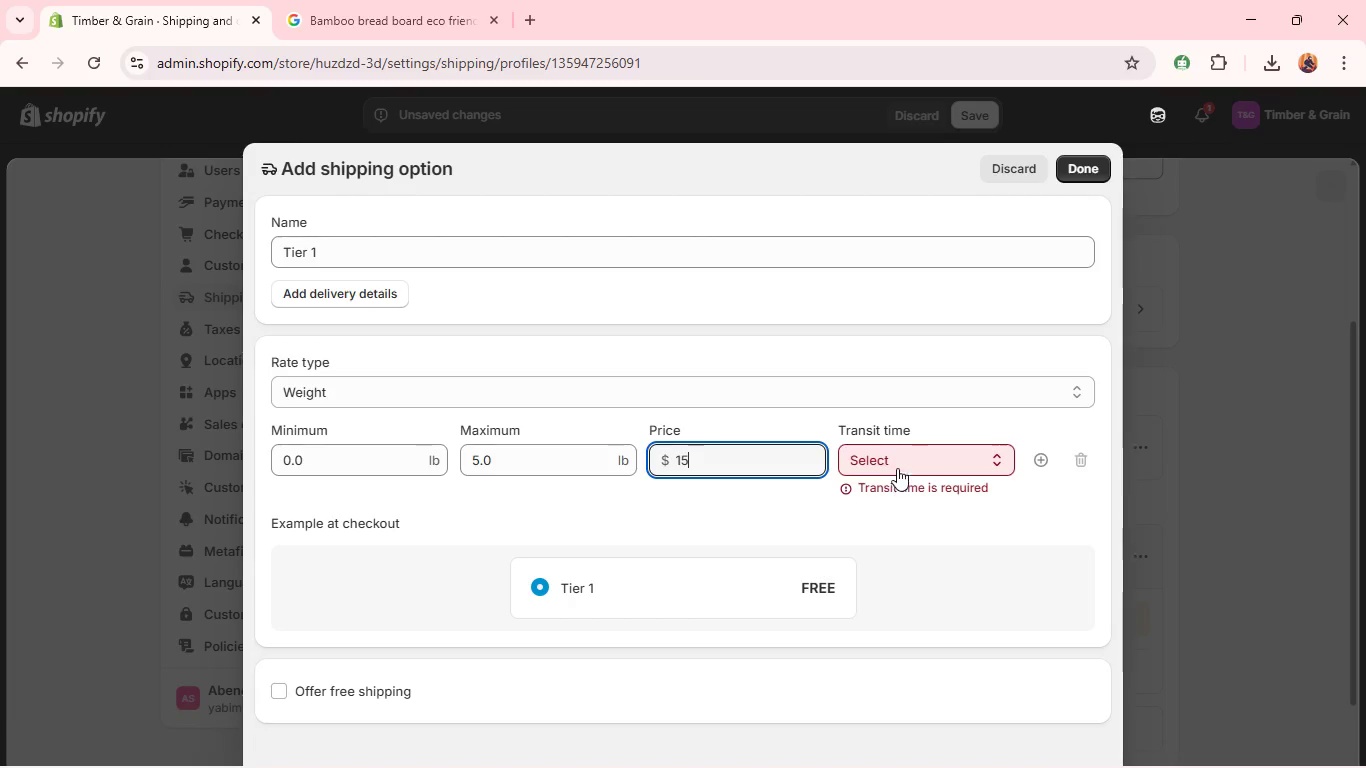 
left_click([893, 443])
 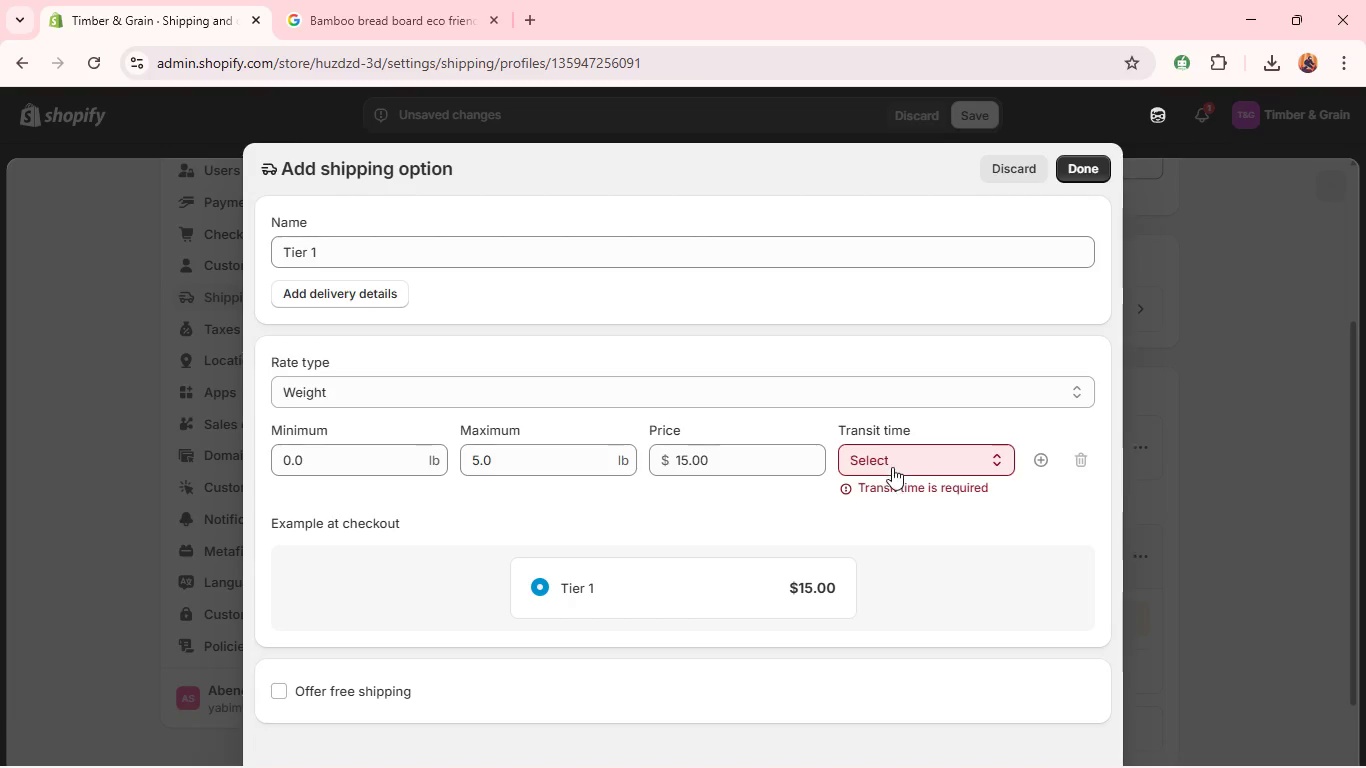 
left_click([892, 467])
 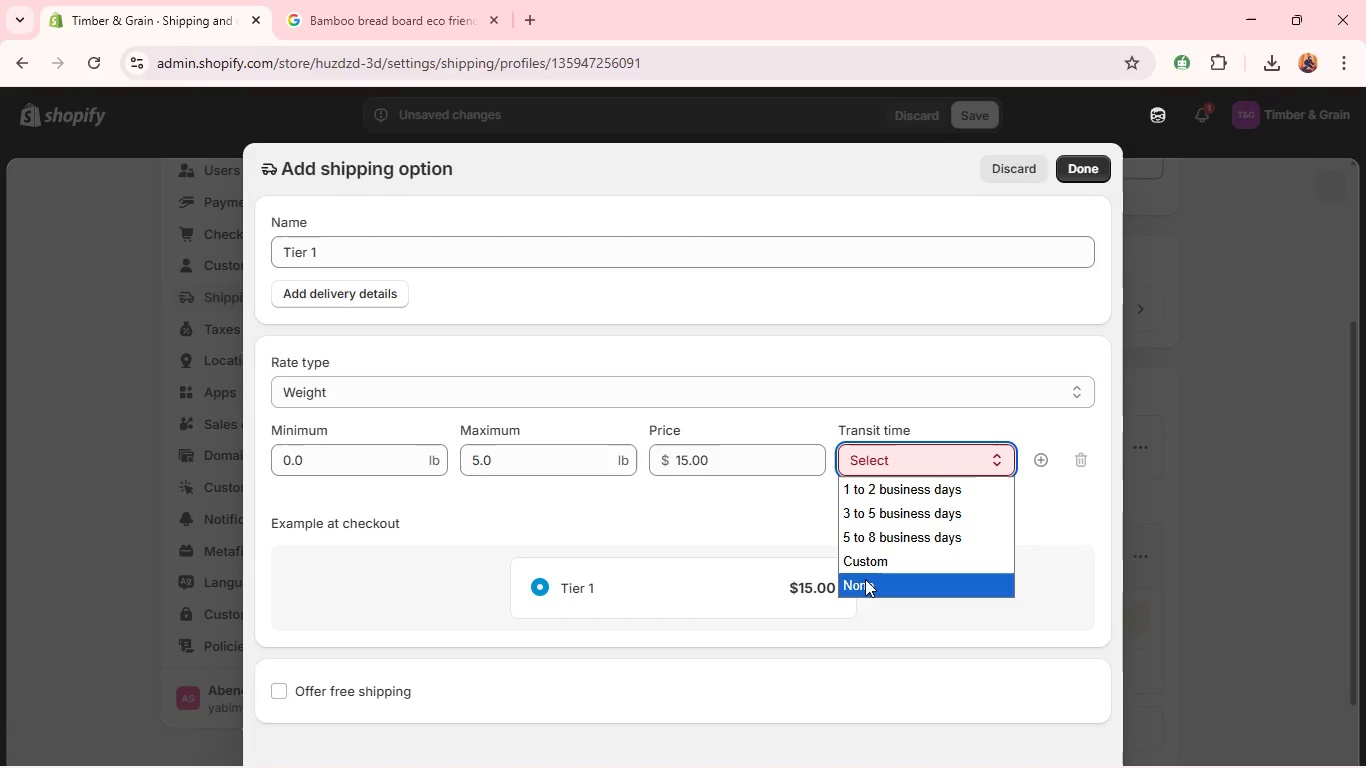 
left_click([865, 579])
 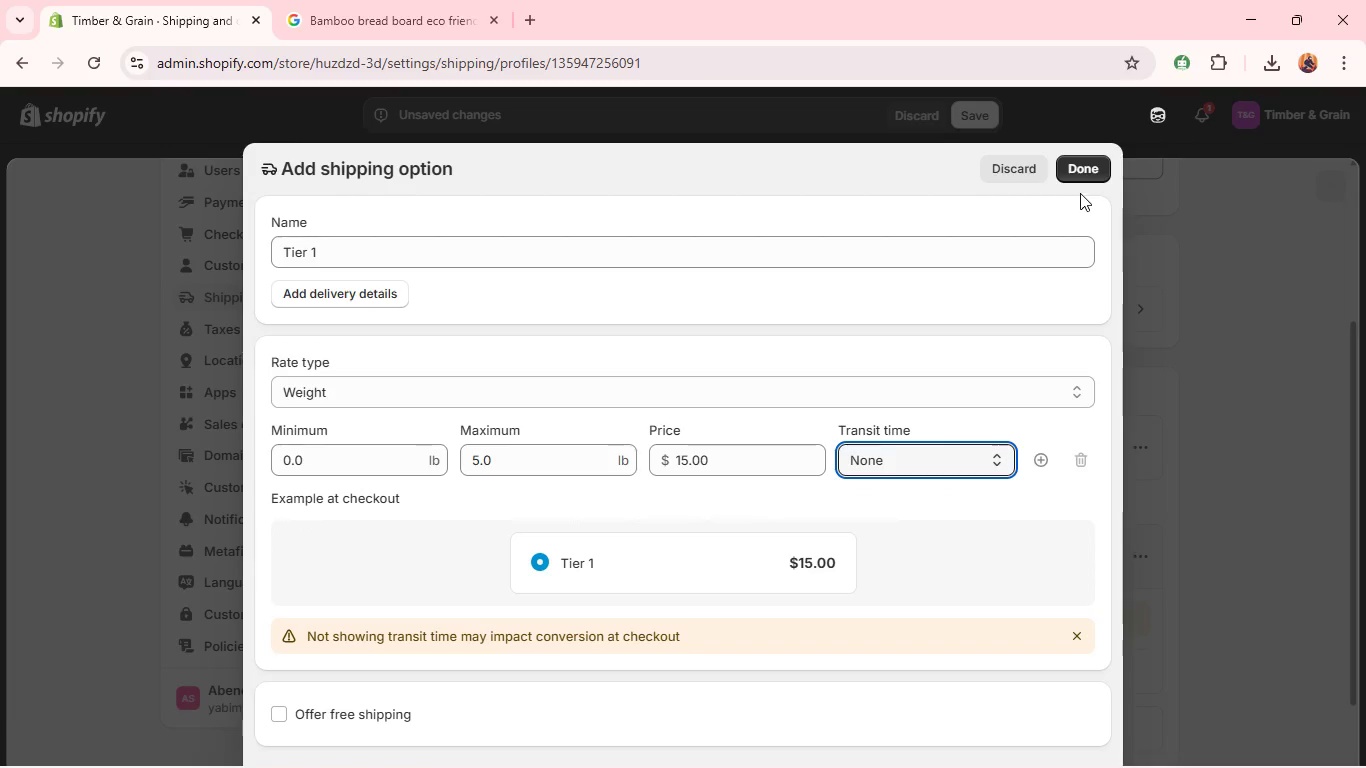 
left_click([1084, 170])
 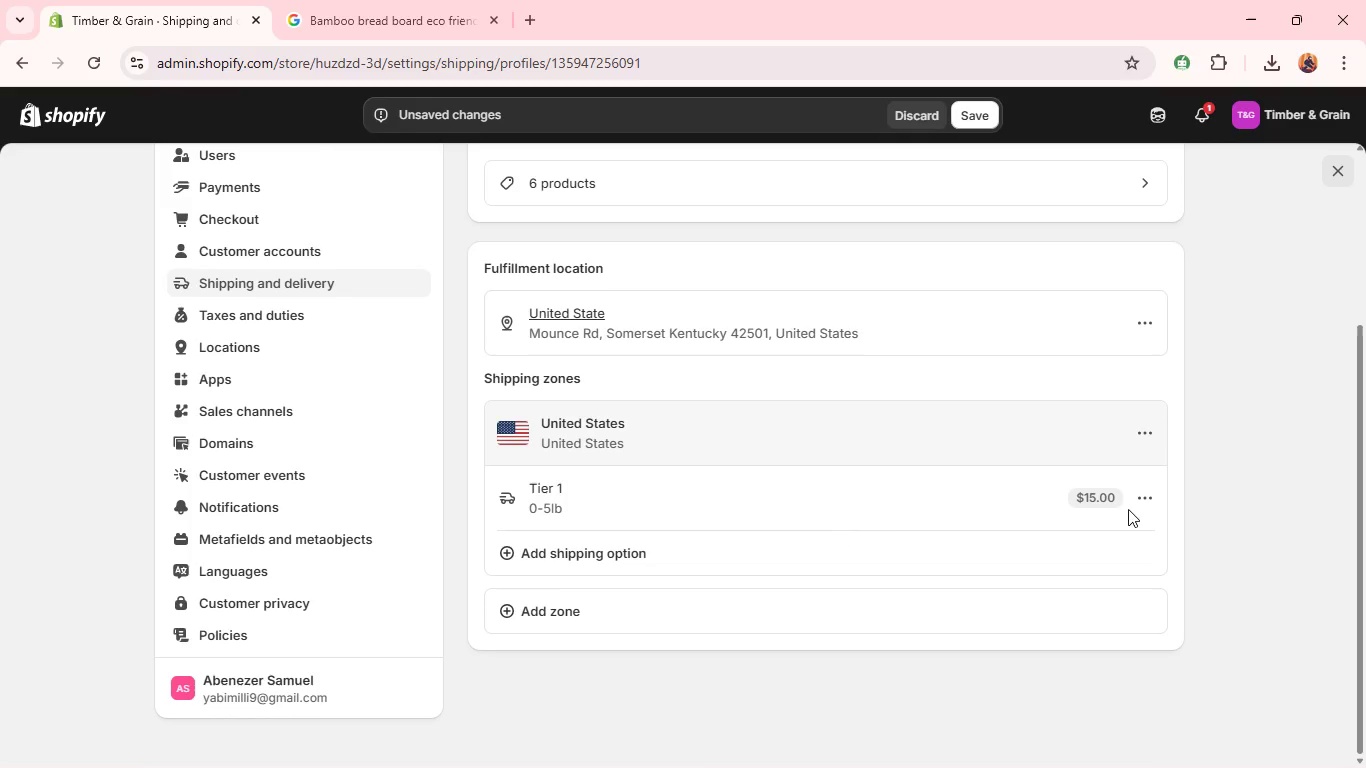 
left_click([797, 561])
 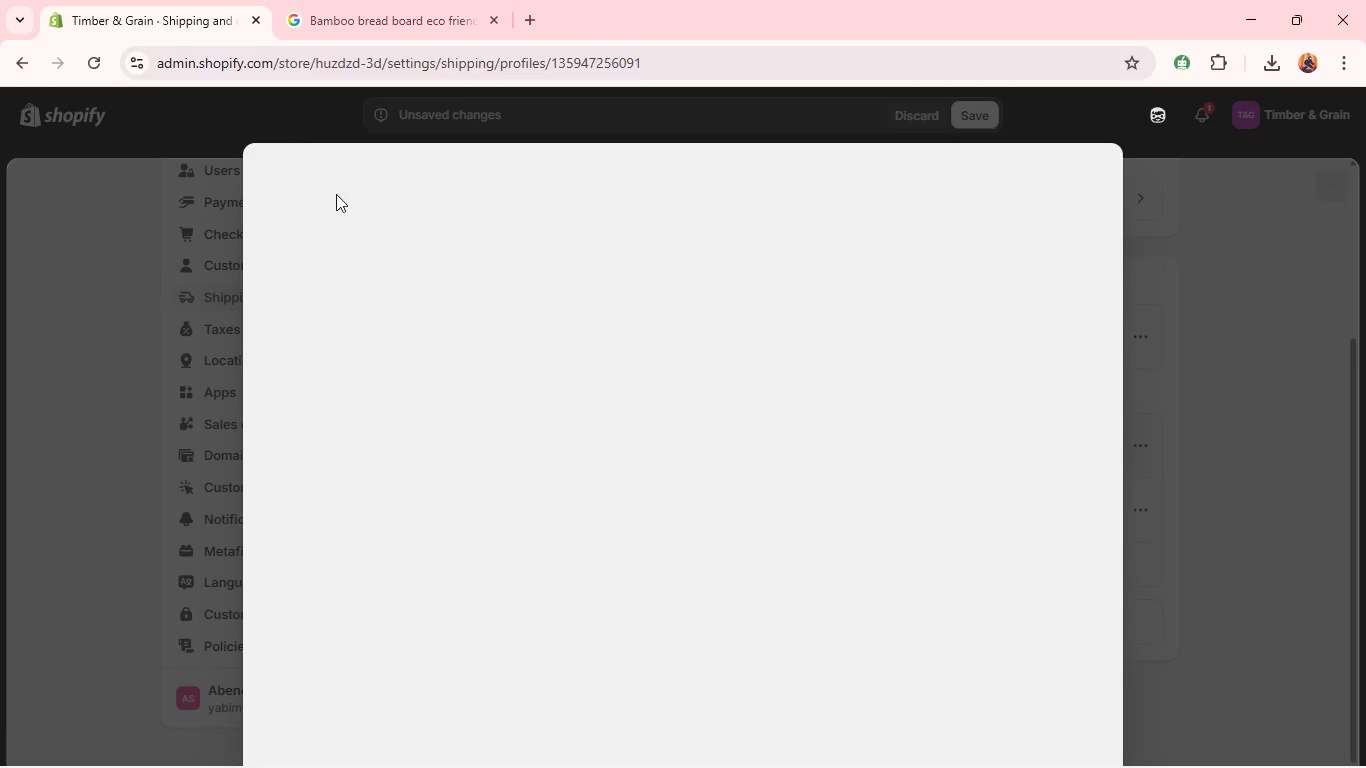 
wait(5.53)
 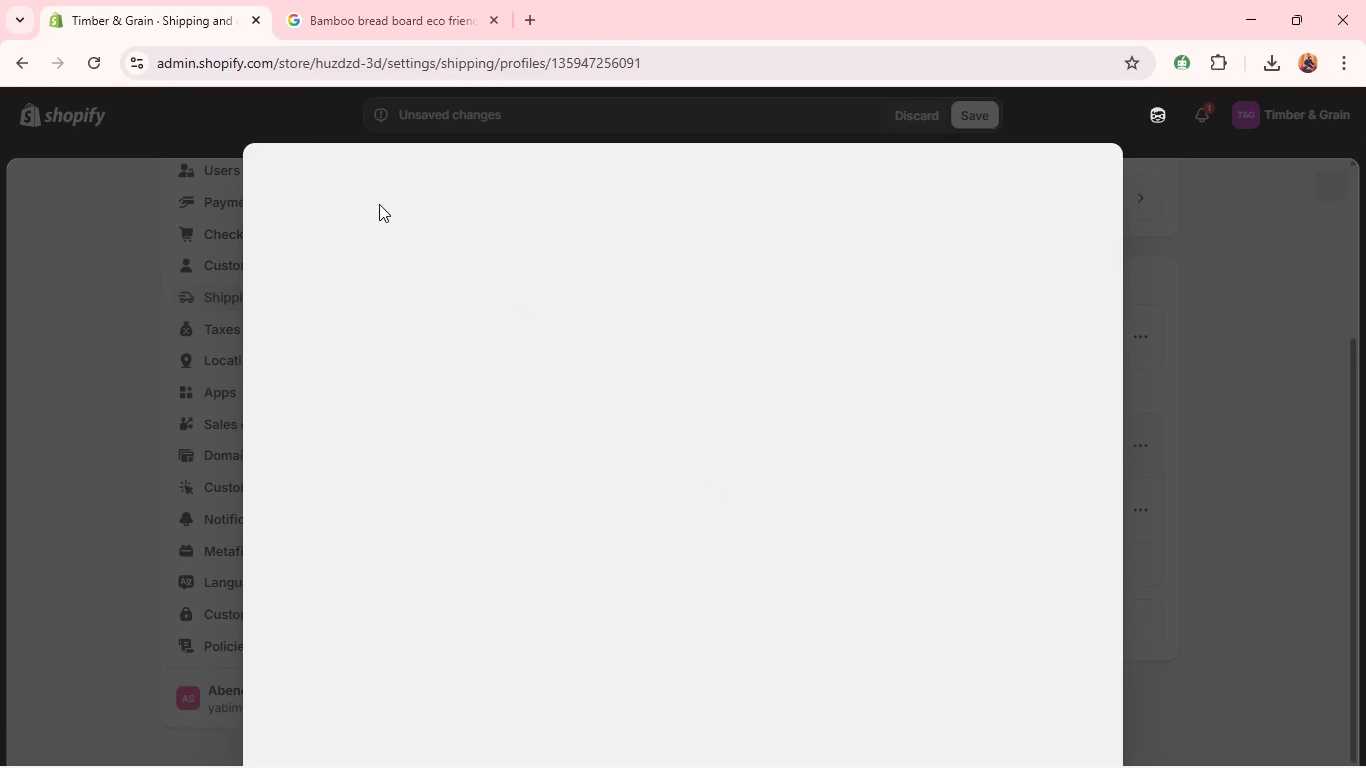 
mouse_move([481, 239])
 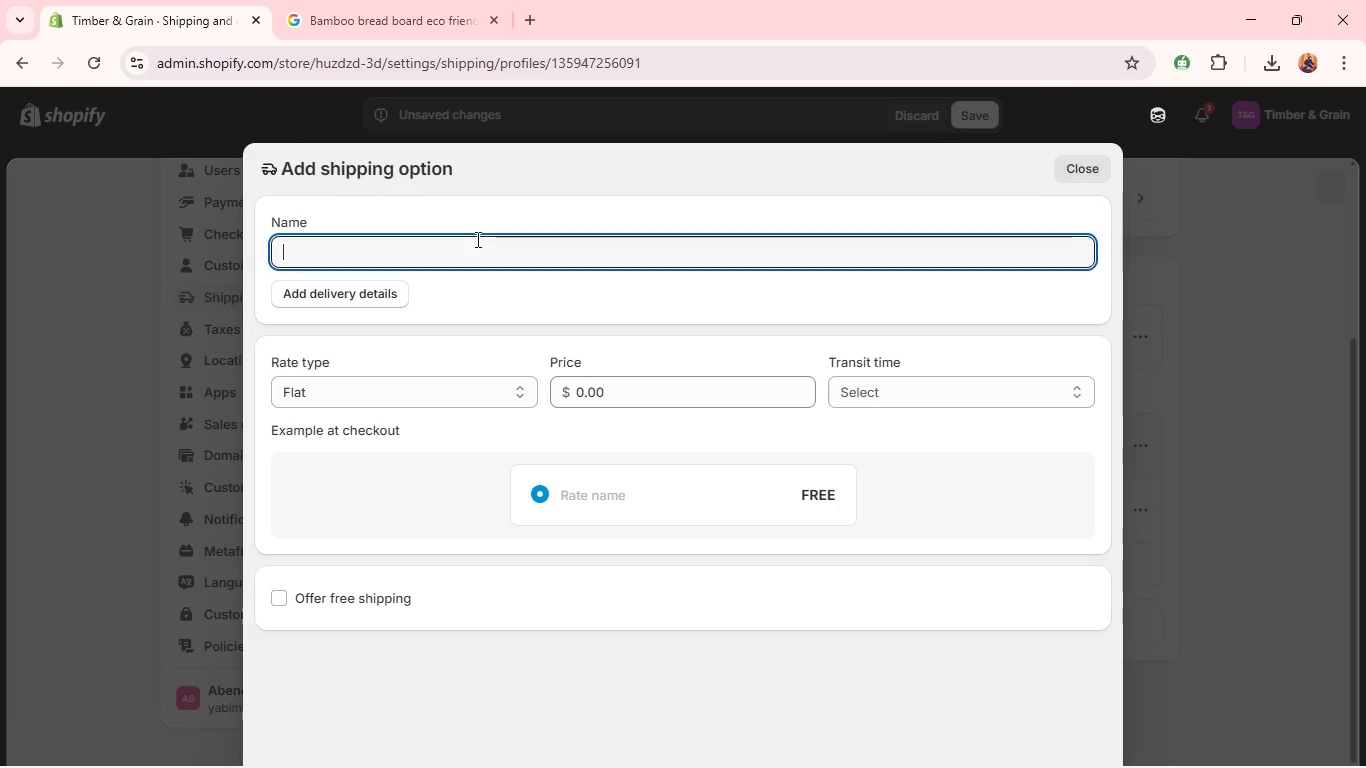 
left_click([476, 239])
 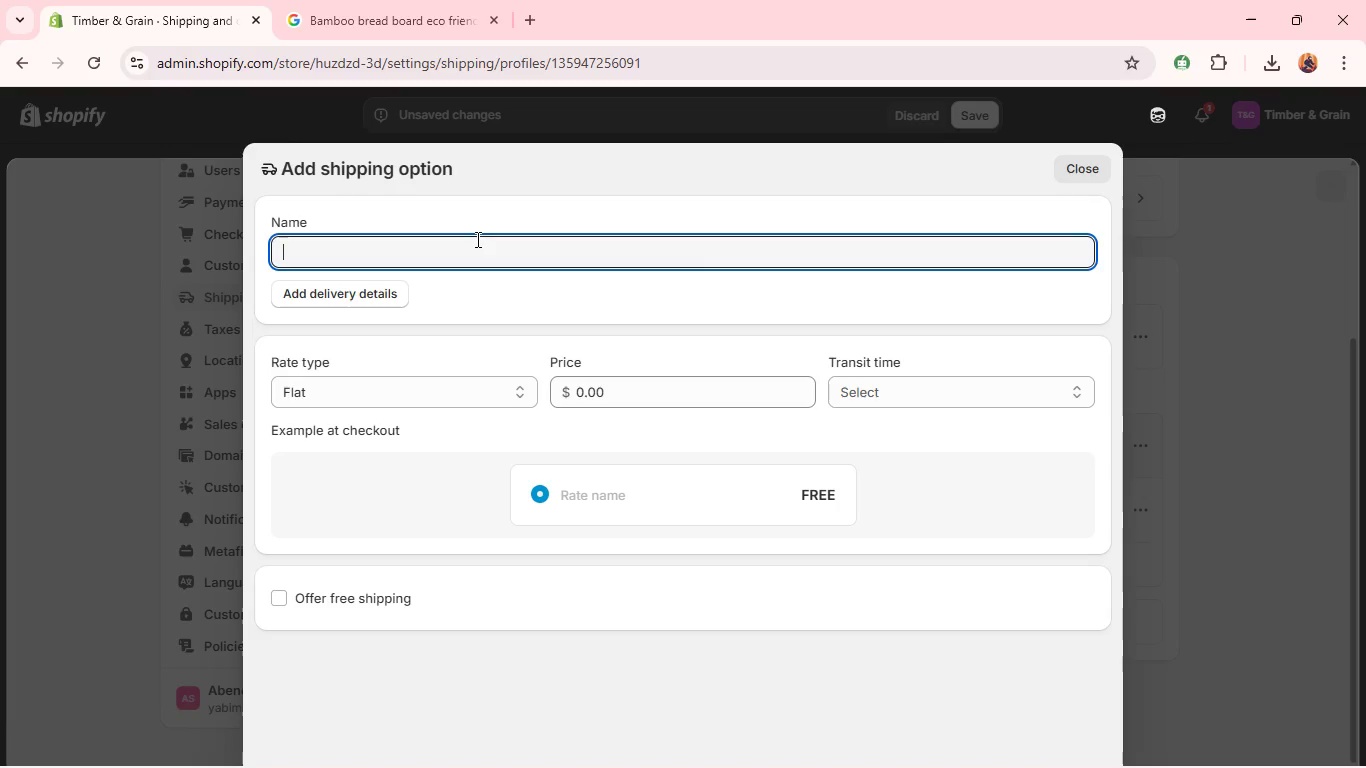 
type(TIER 2)
 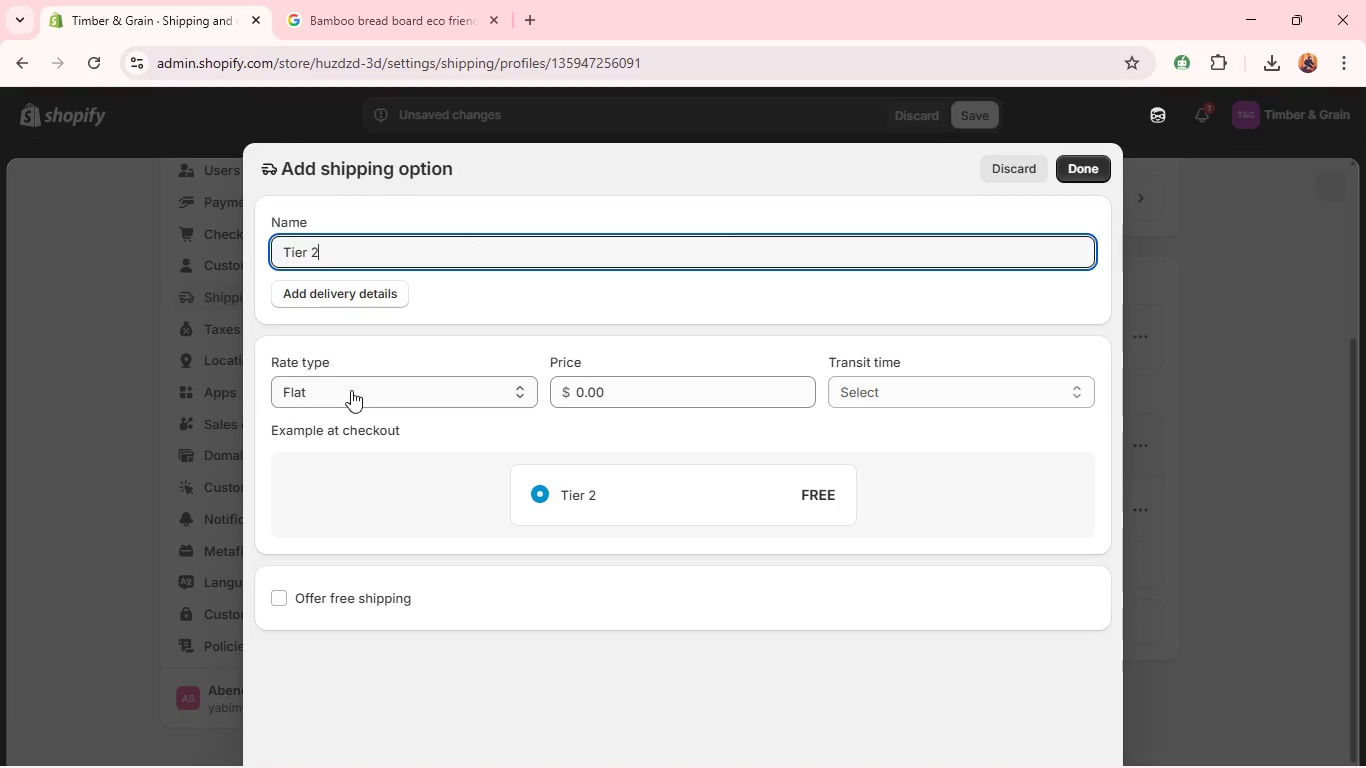 
left_click([351, 390])
 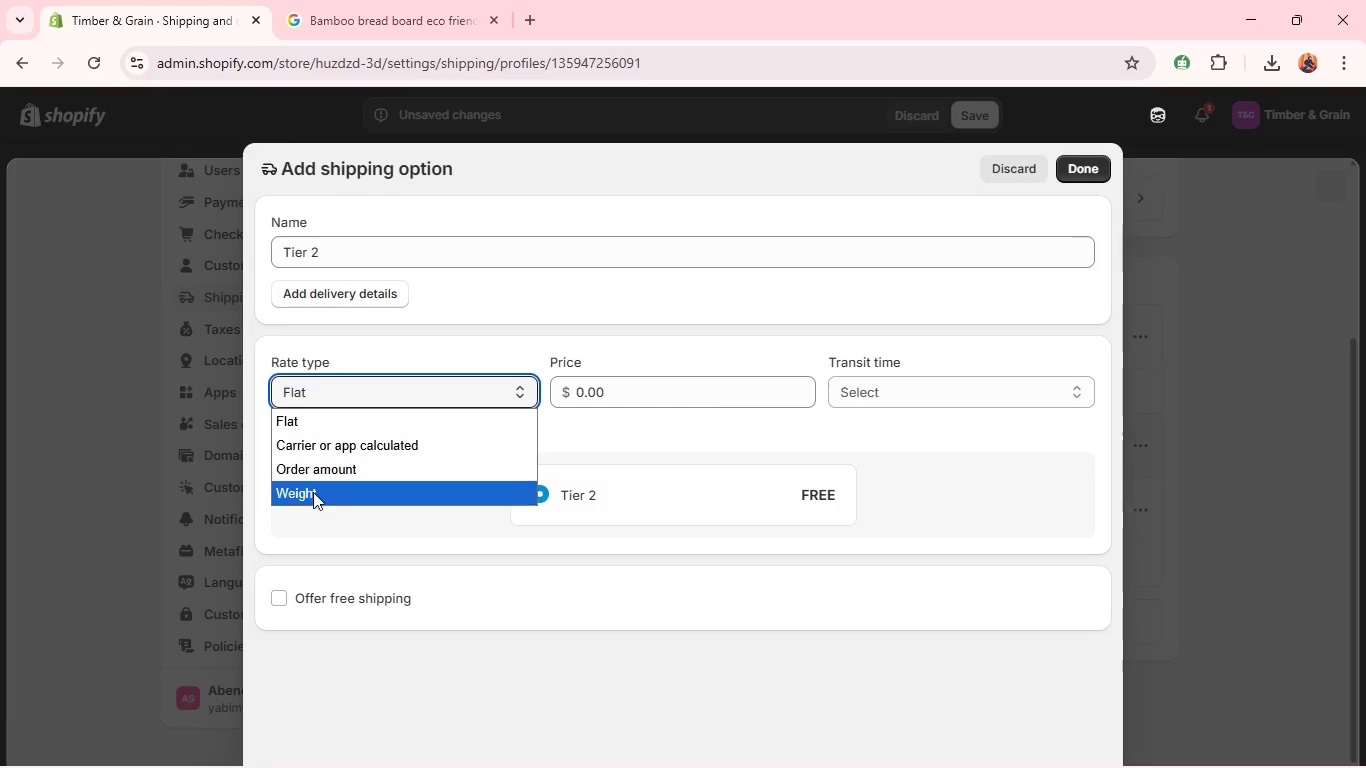 
left_click([312, 494])
 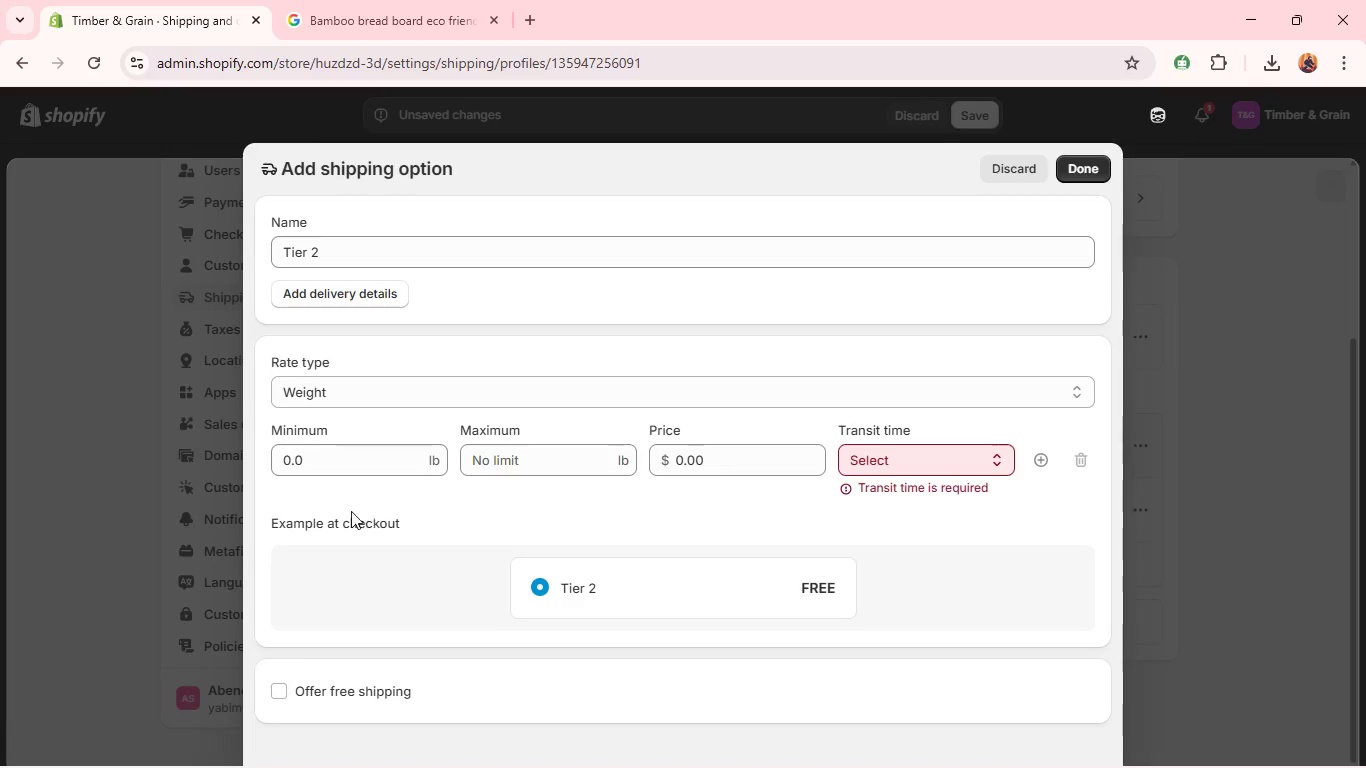 
double_click([317, 450])
 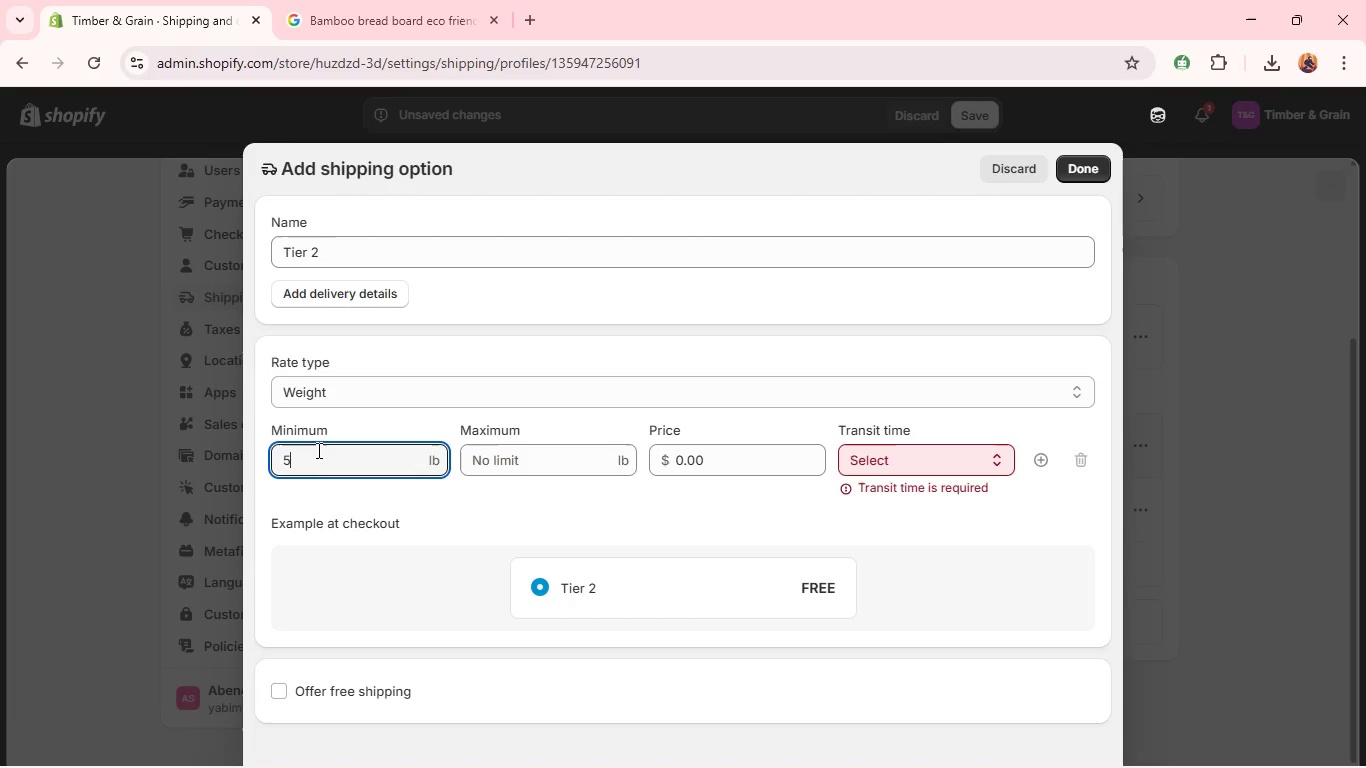 
key(5)
 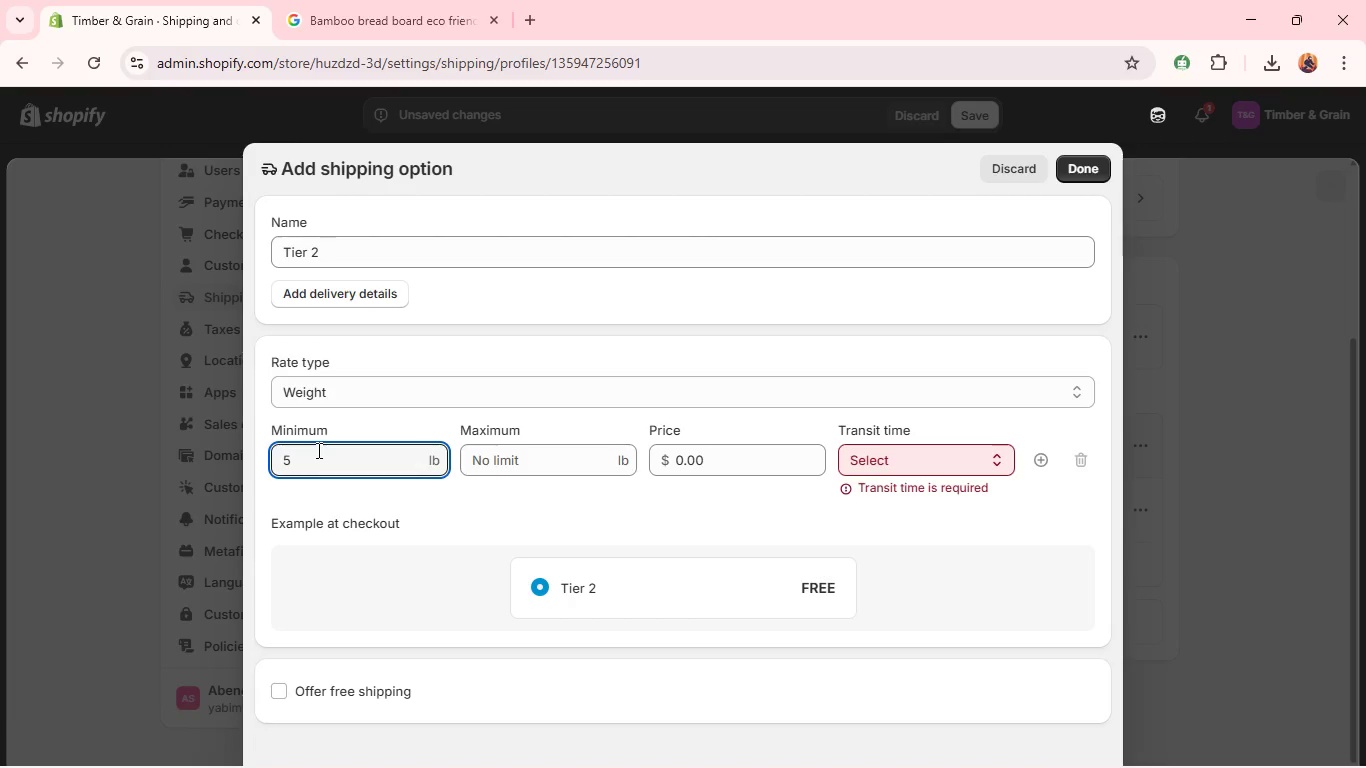 
key(Comma)
 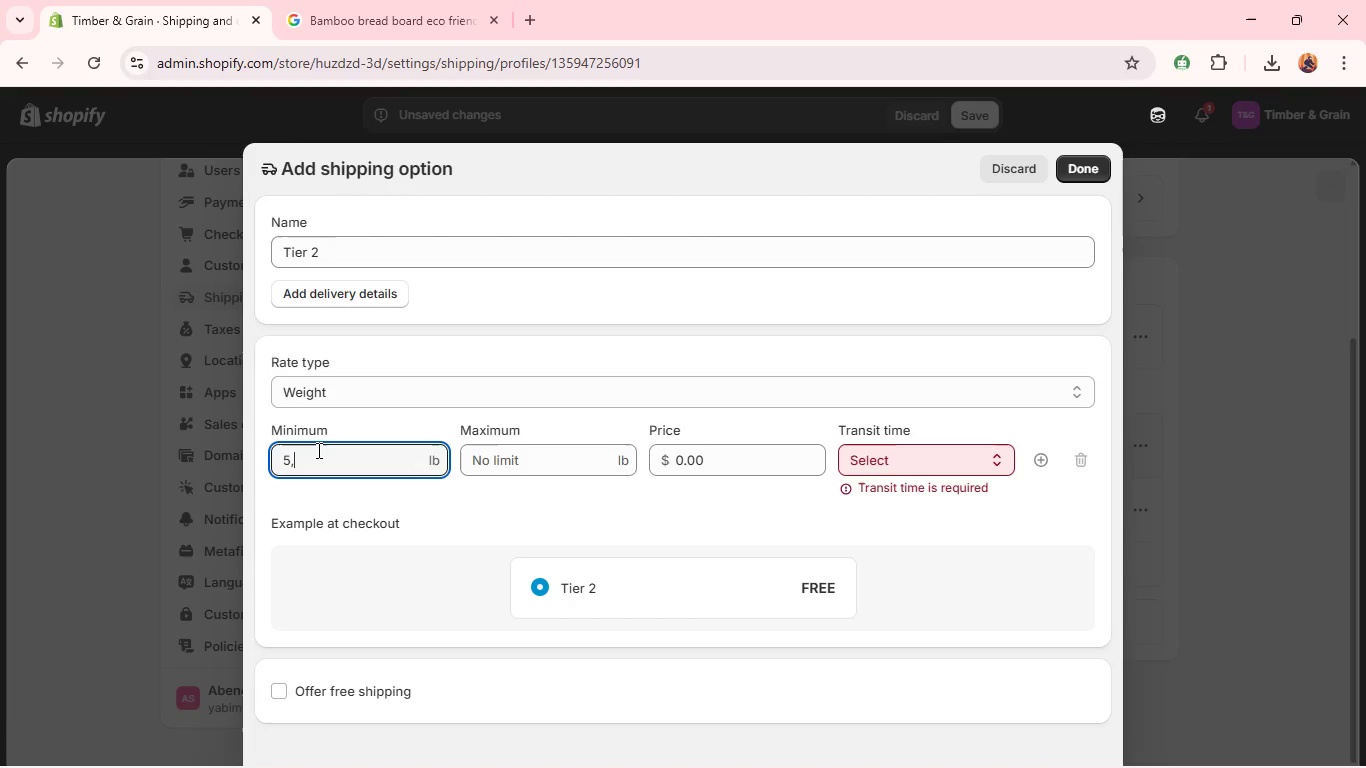 
key(1)
 